 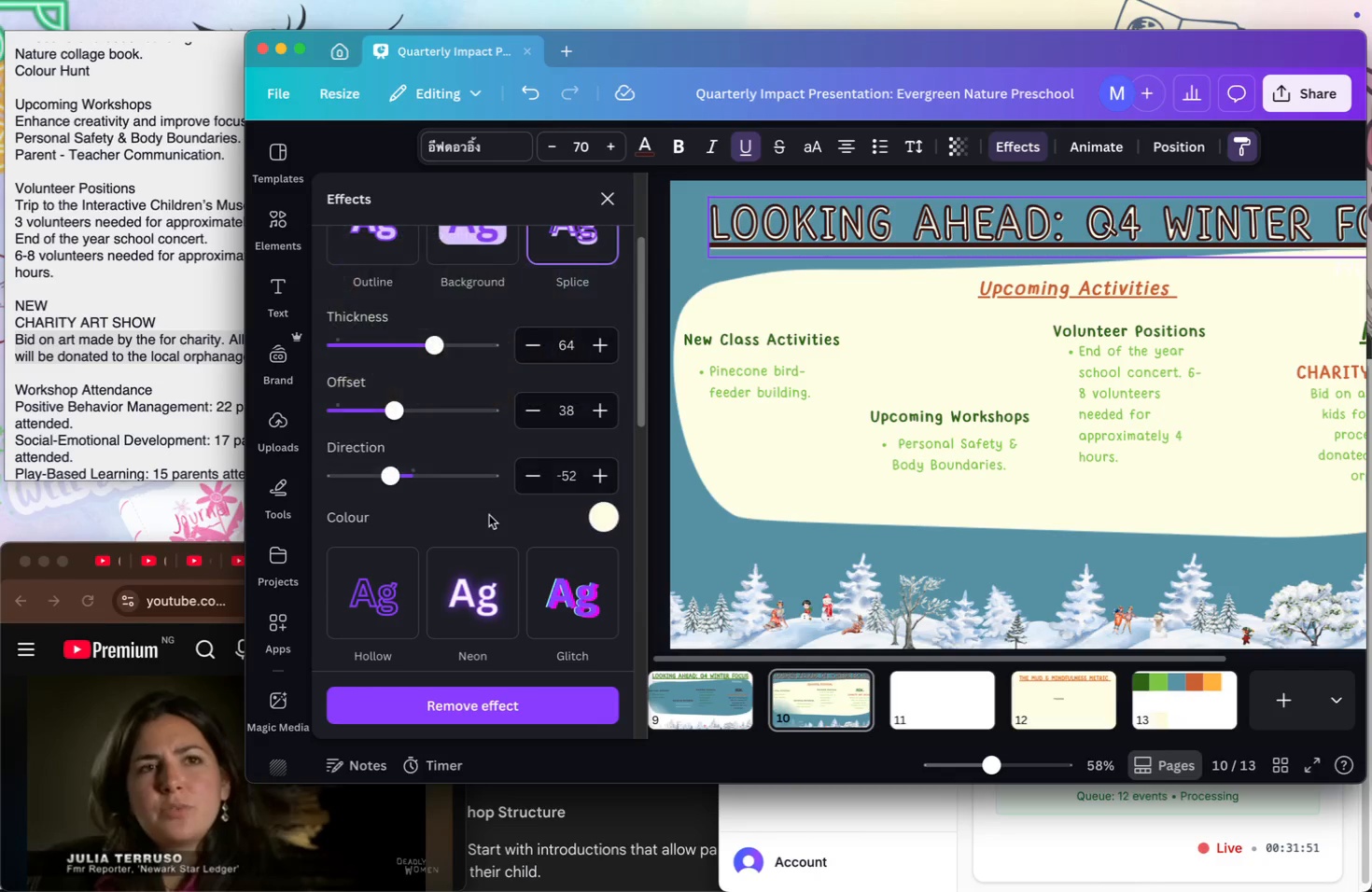 
left_click_drag(start_coordinate=[426, 346], to_coordinate=[441, 298])
 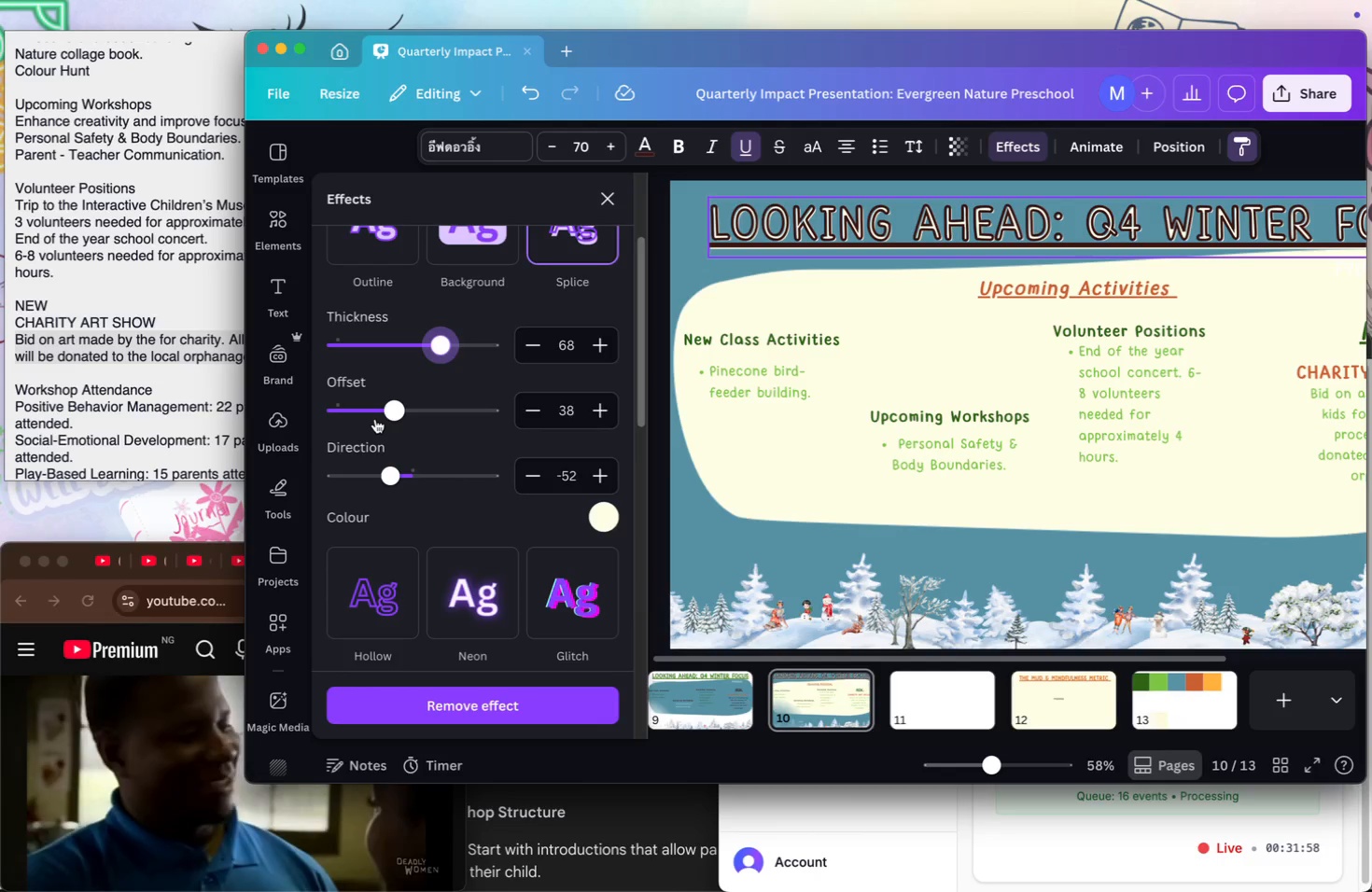 
left_click_drag(start_coordinate=[378, 417], to_coordinate=[340, 417])
 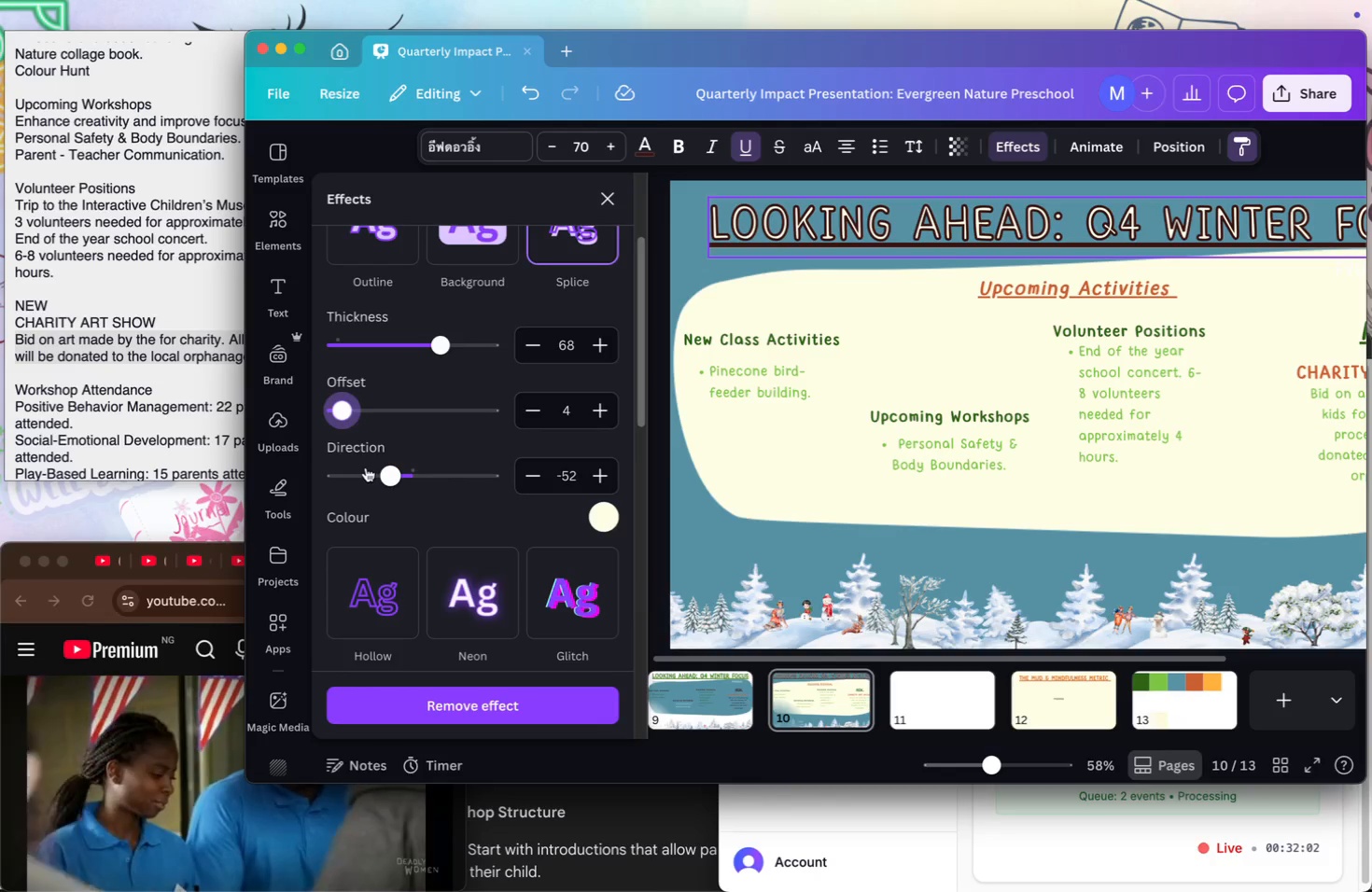 
left_click_drag(start_coordinate=[374, 474], to_coordinate=[524, 466])
 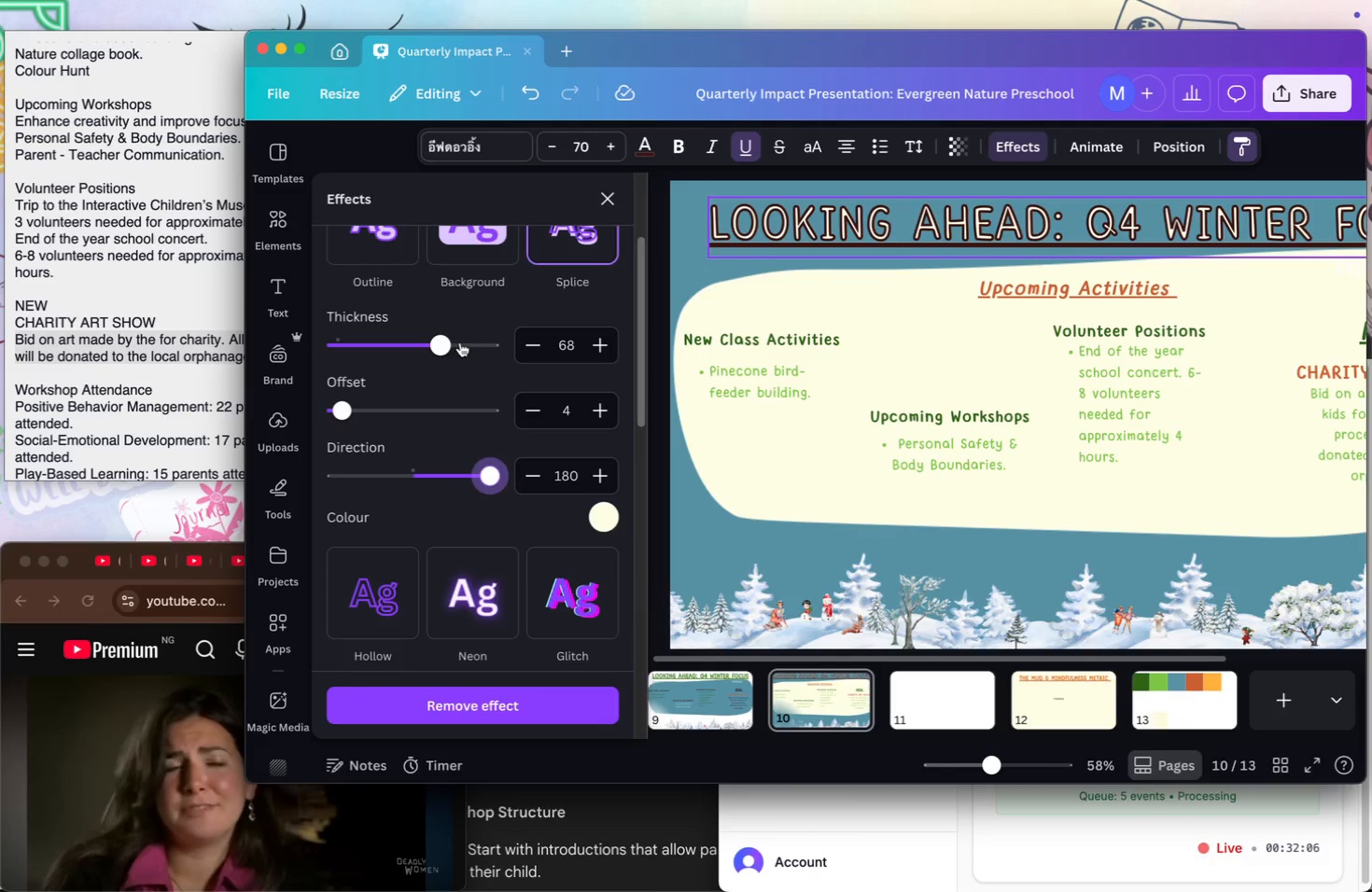 
left_click_drag(start_coordinate=[454, 342], to_coordinate=[467, 337])
 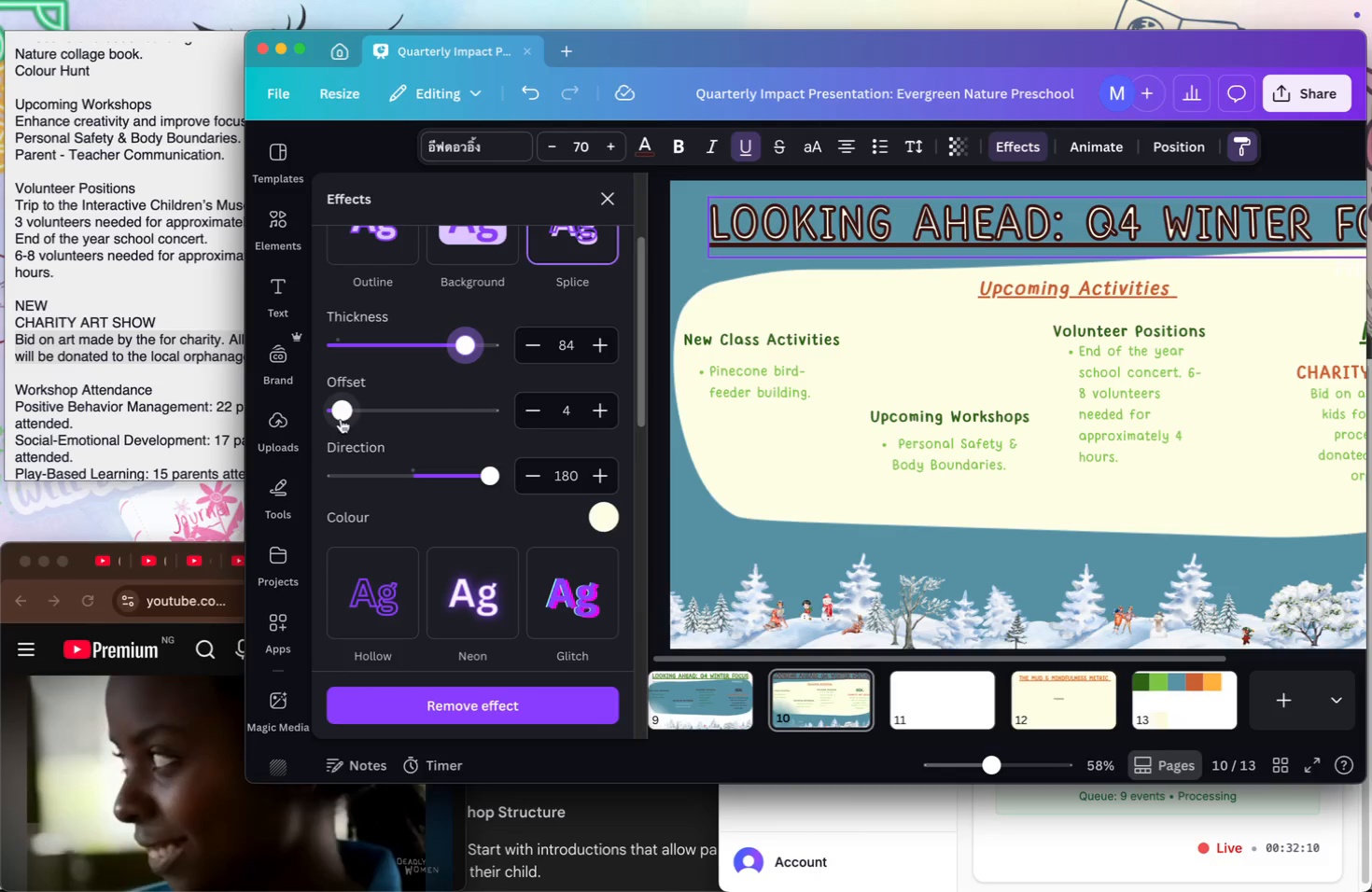 
left_click_drag(start_coordinate=[349, 411], to_coordinate=[365, 389])
 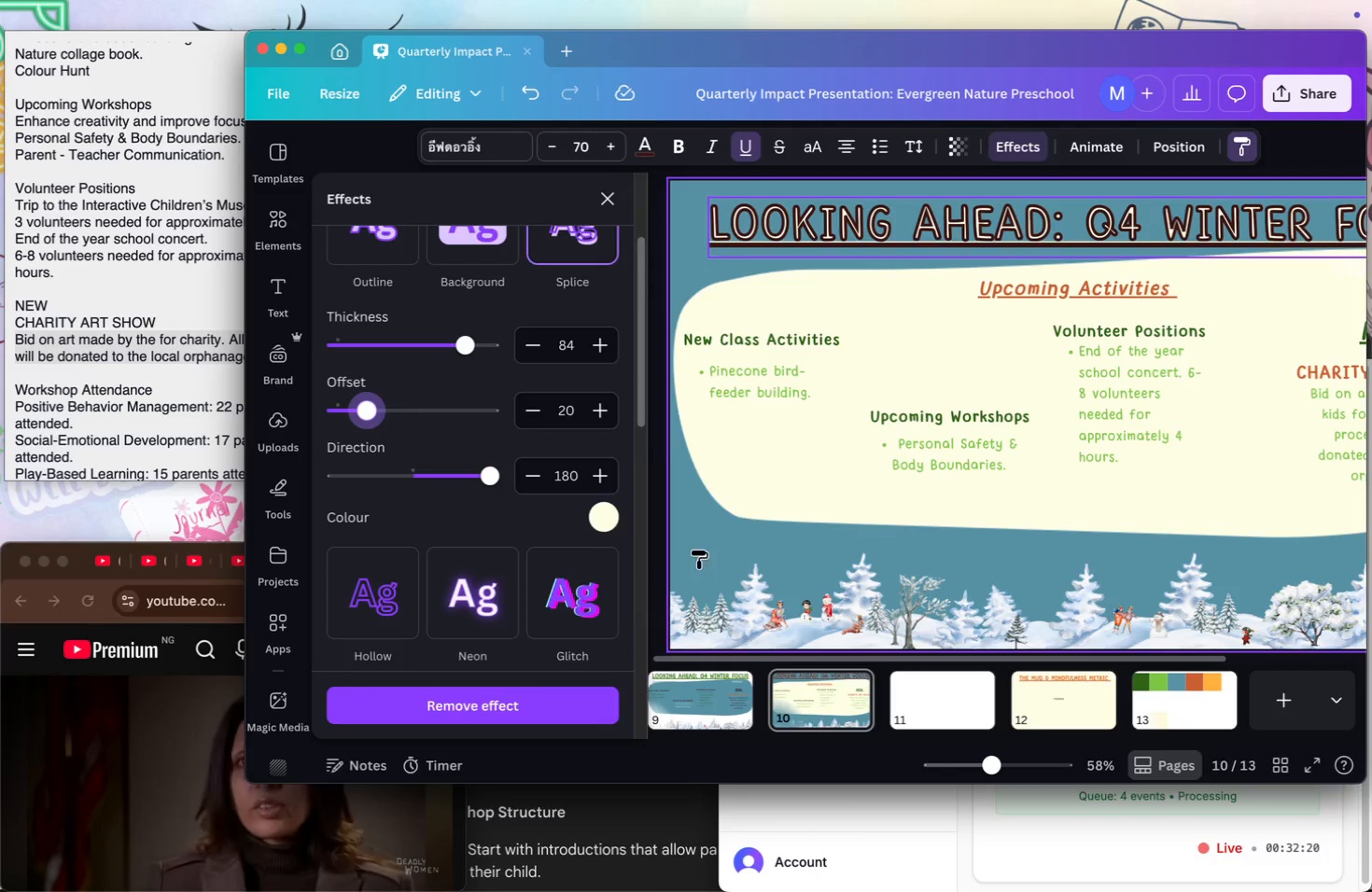 
left_click([612, 178])
 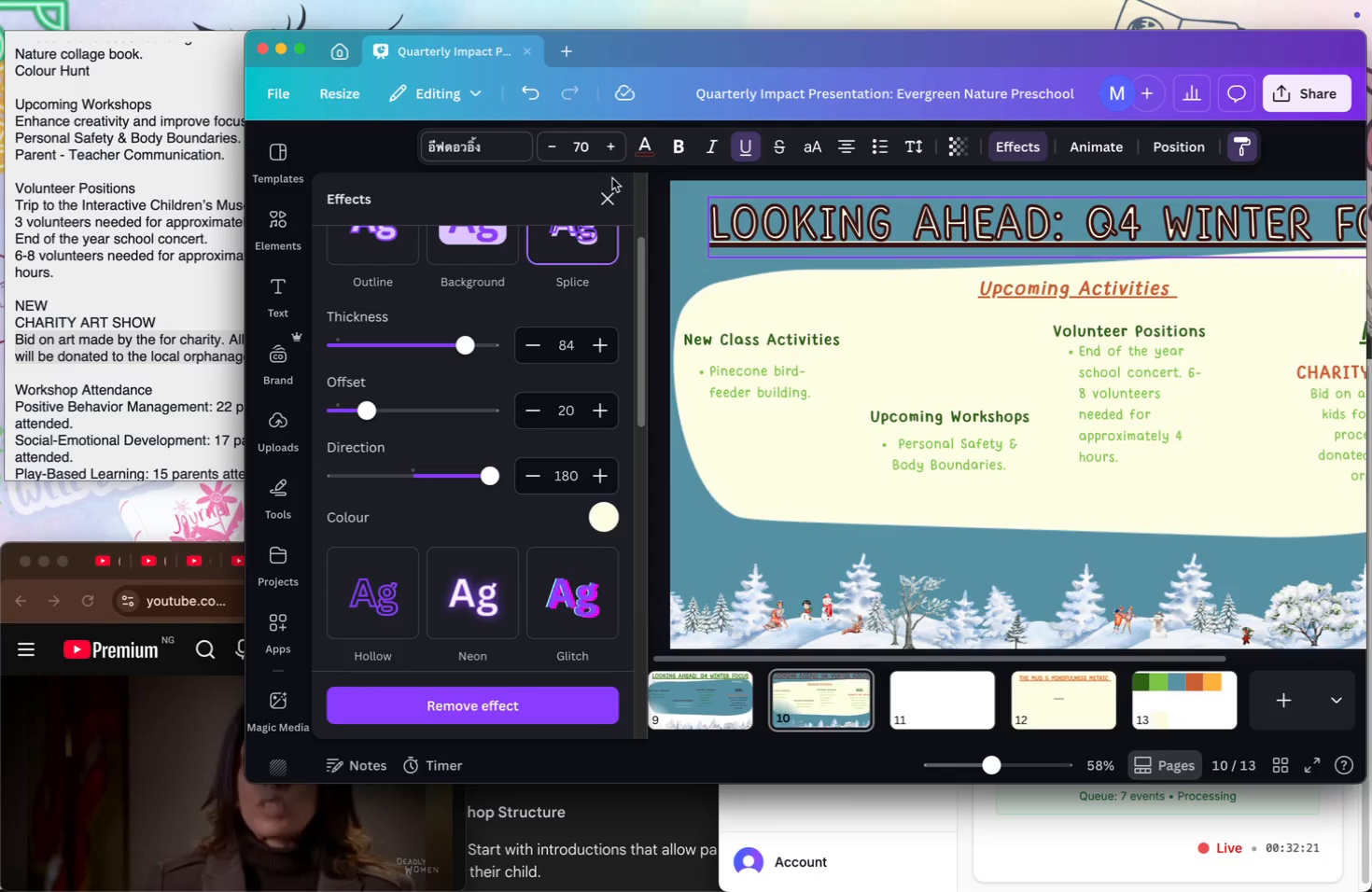 
left_click([612, 191])
 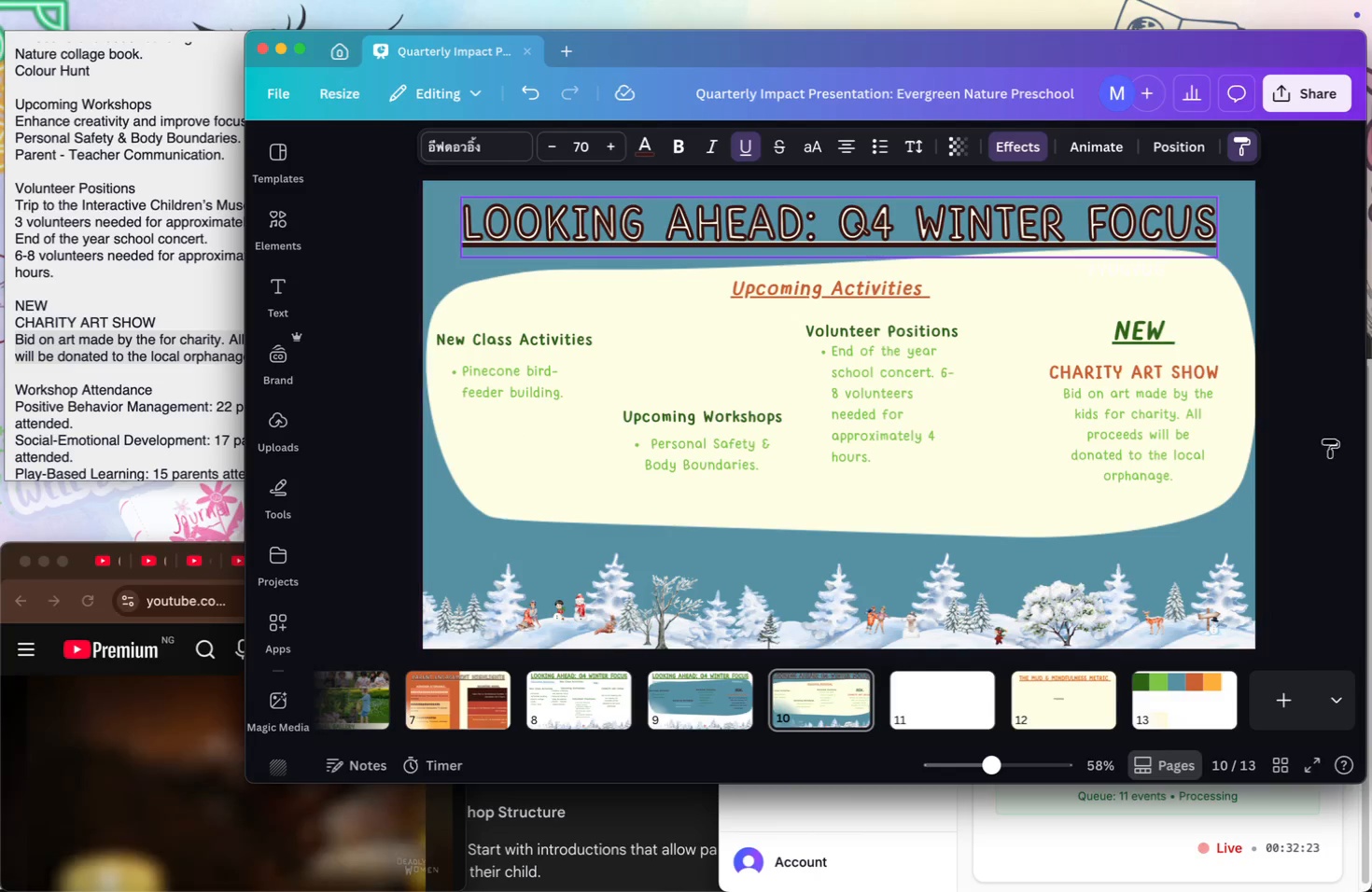 
left_click([1337, 439])
 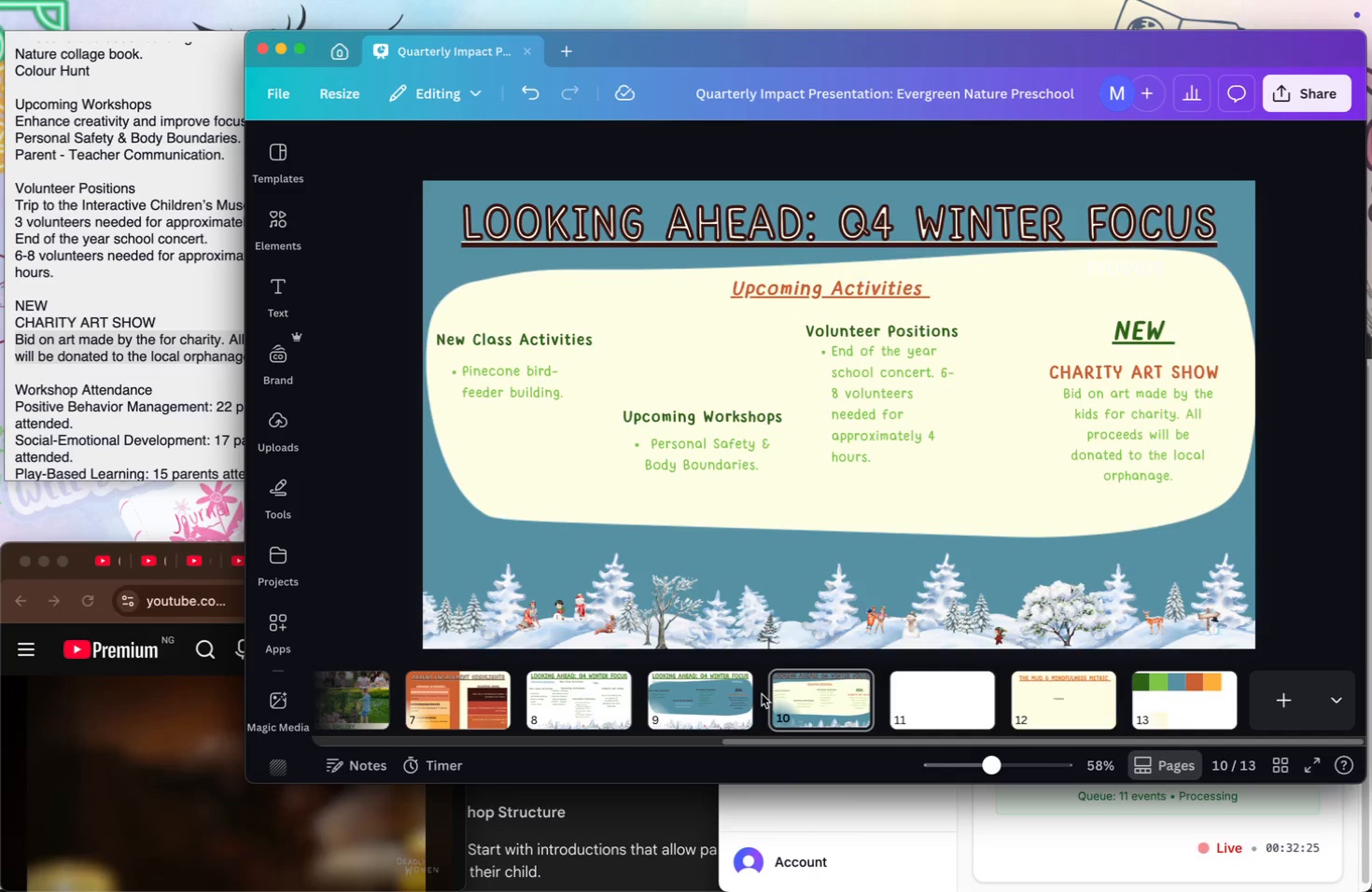 
right_click([830, 700])
 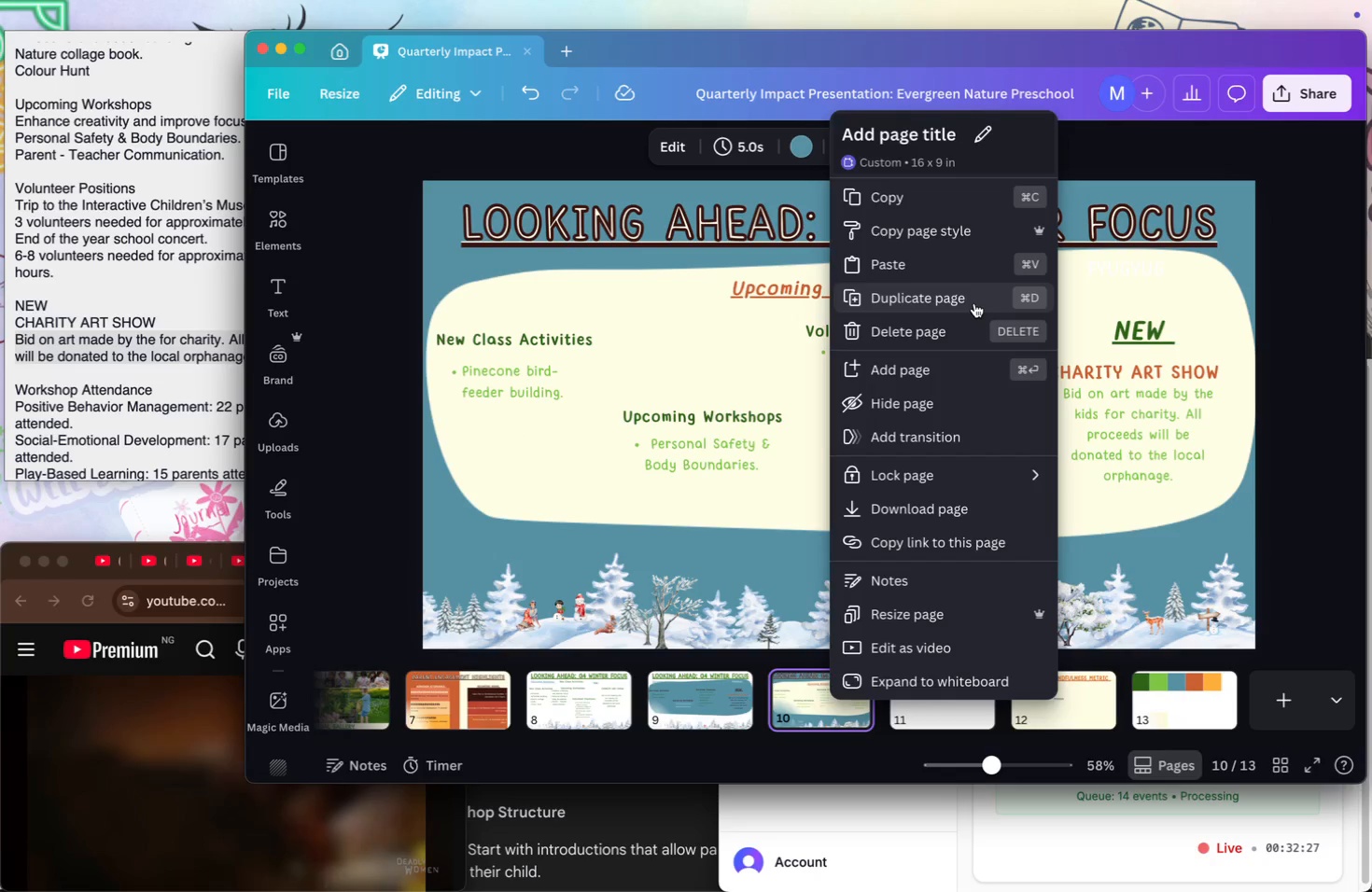 
left_click([974, 303])
 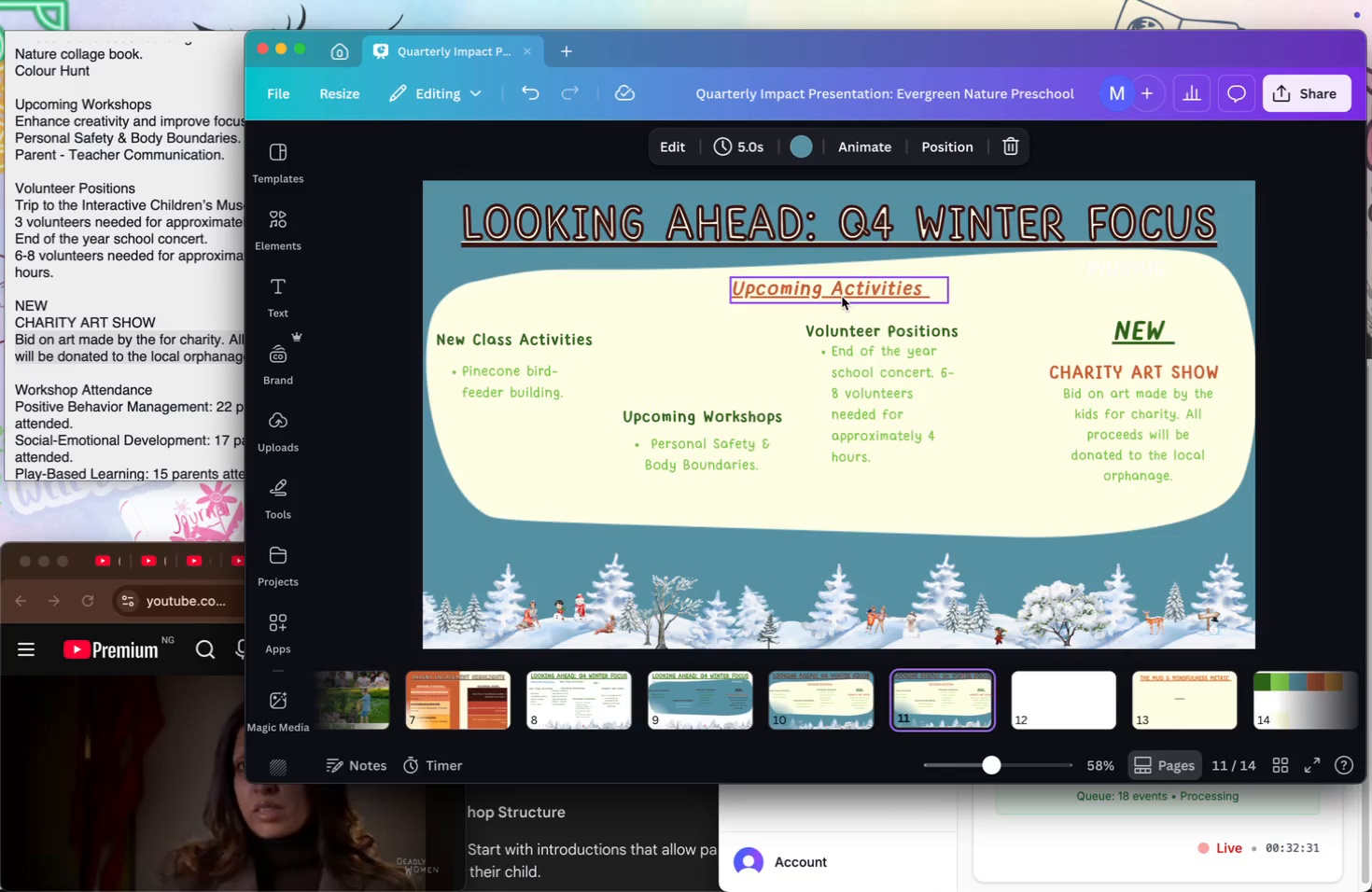 
left_click([837, 230])
 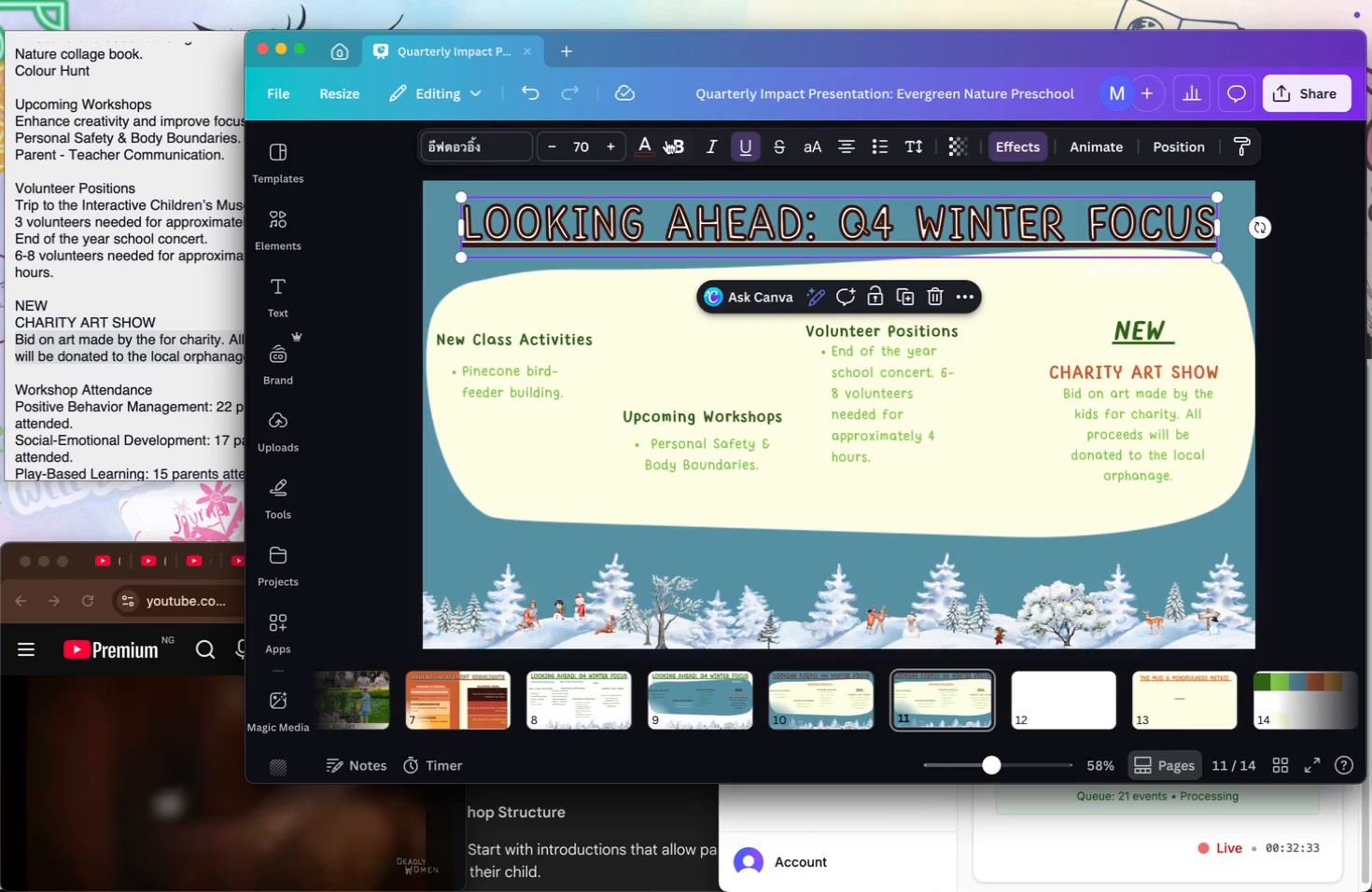 
left_click([640, 149])
 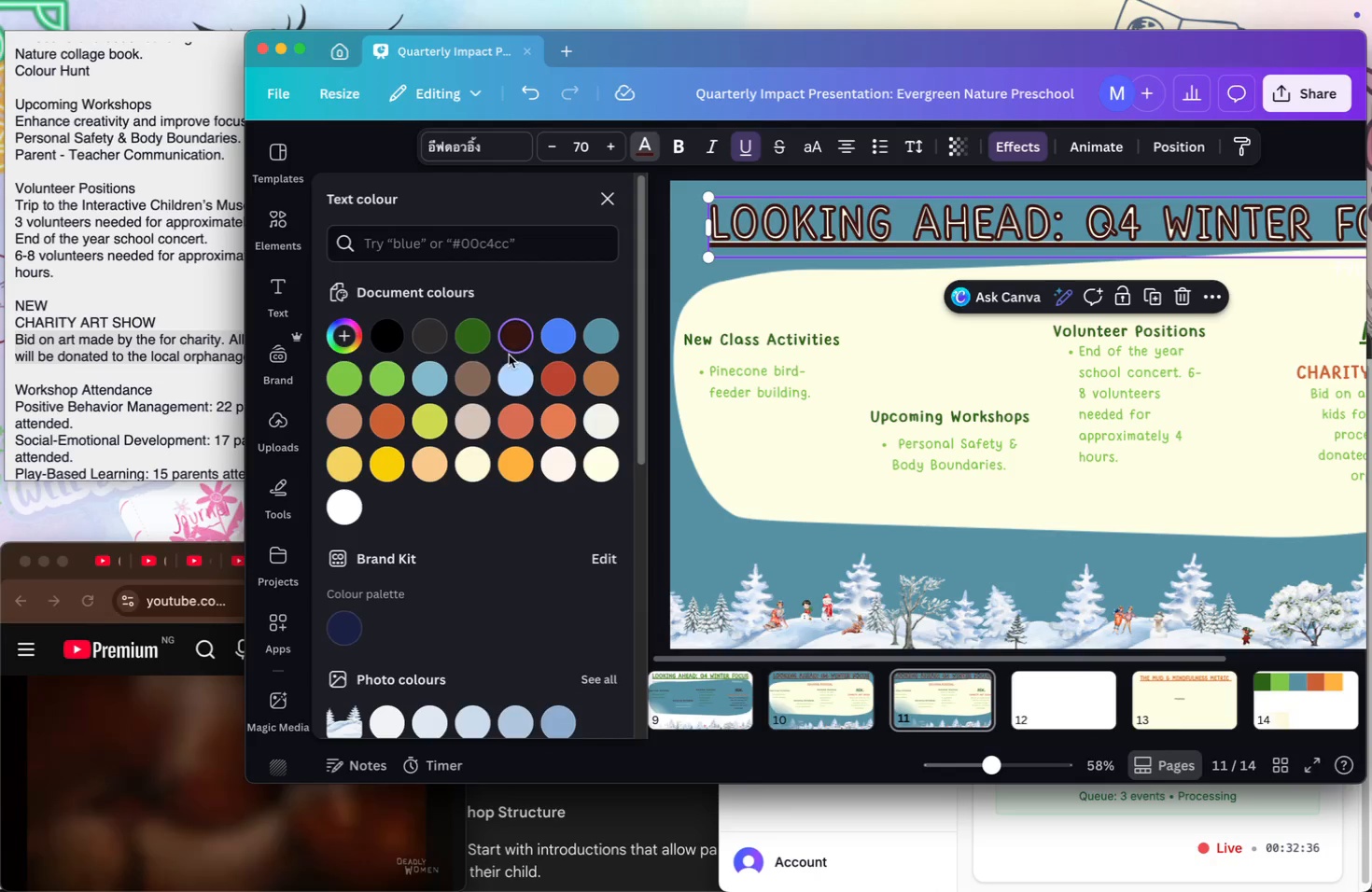 
left_click([492, 341])
 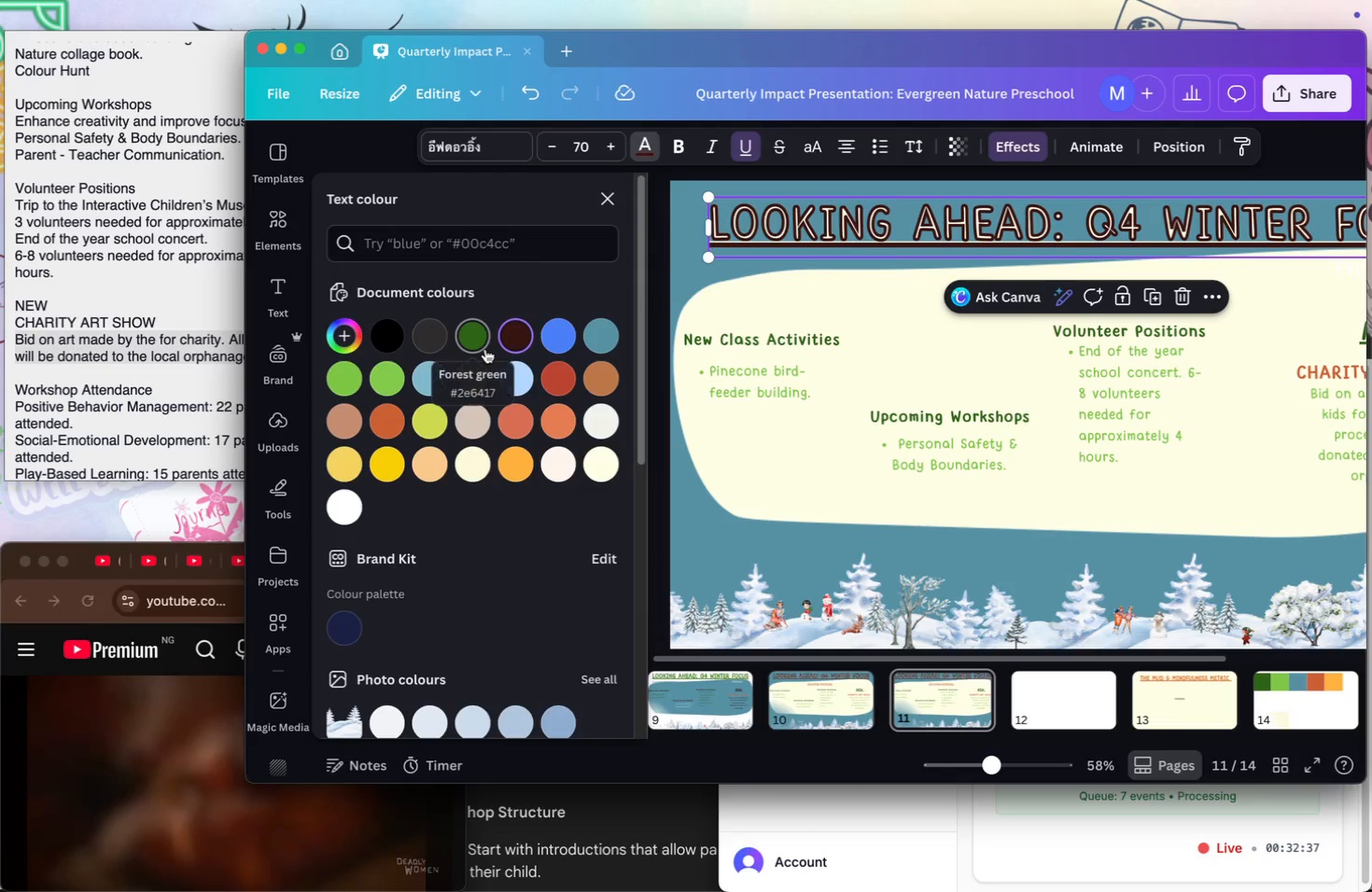 
left_click([480, 346])
 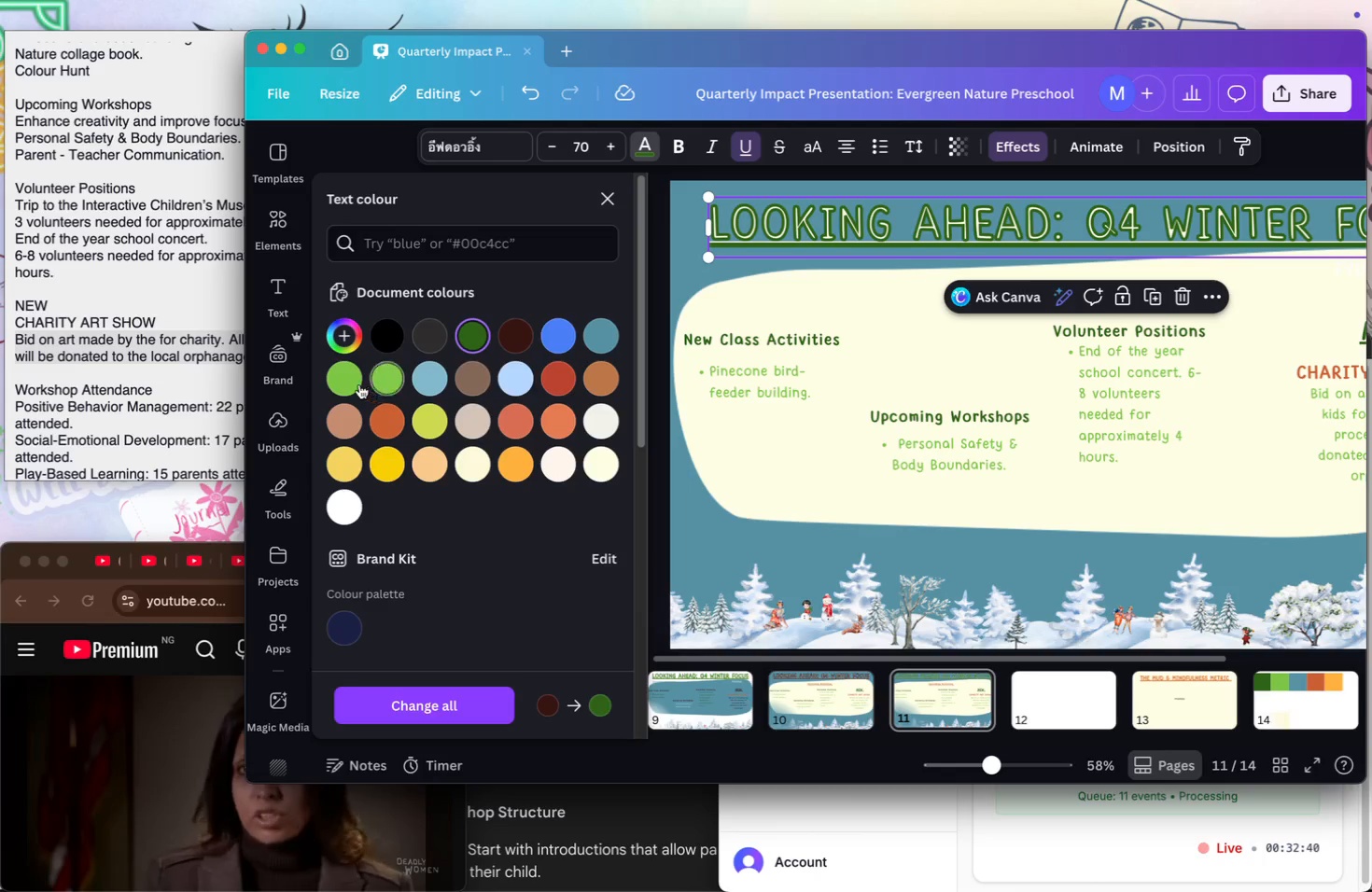 
left_click([358, 384])
 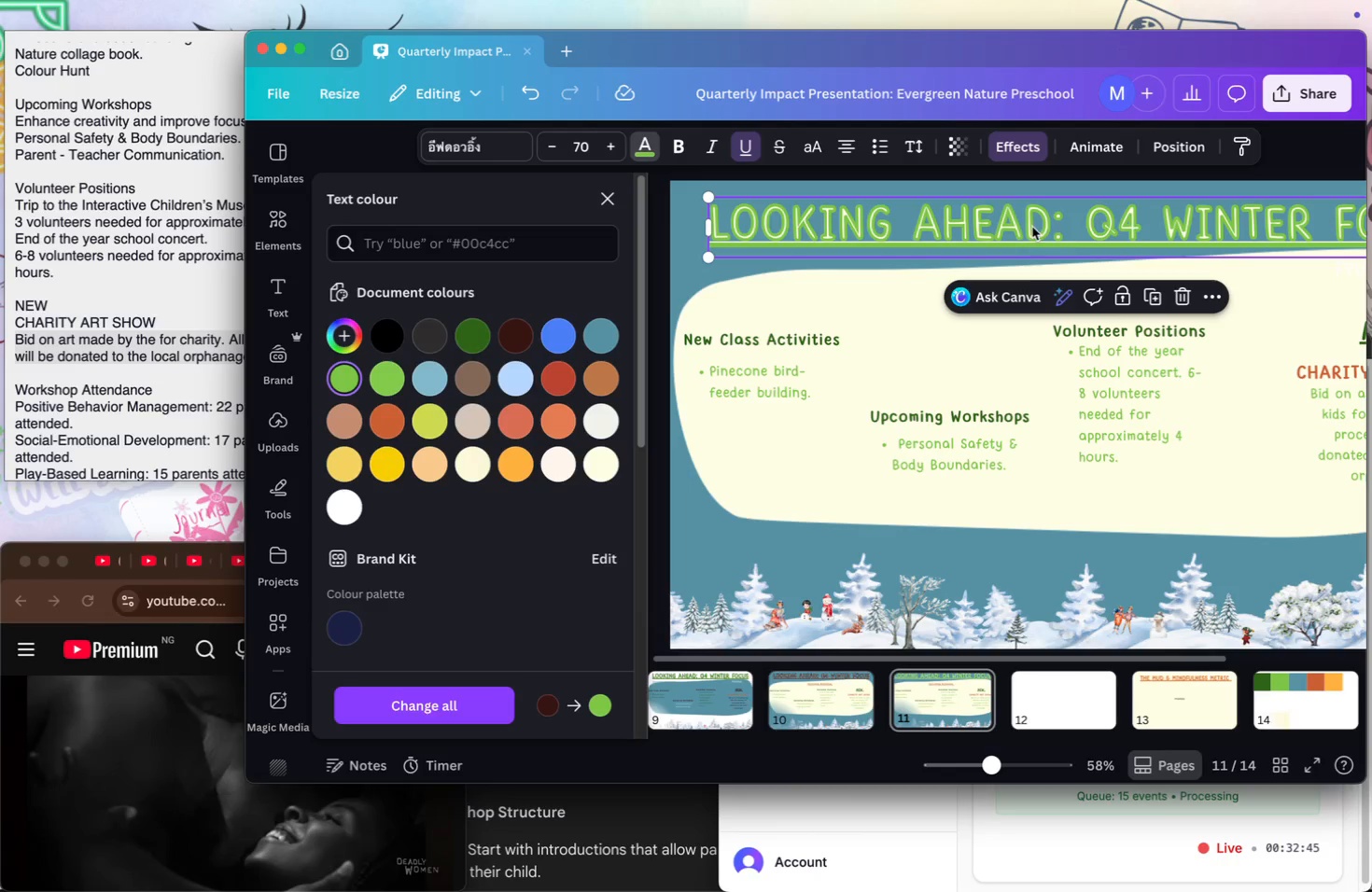 
wait(5.26)
 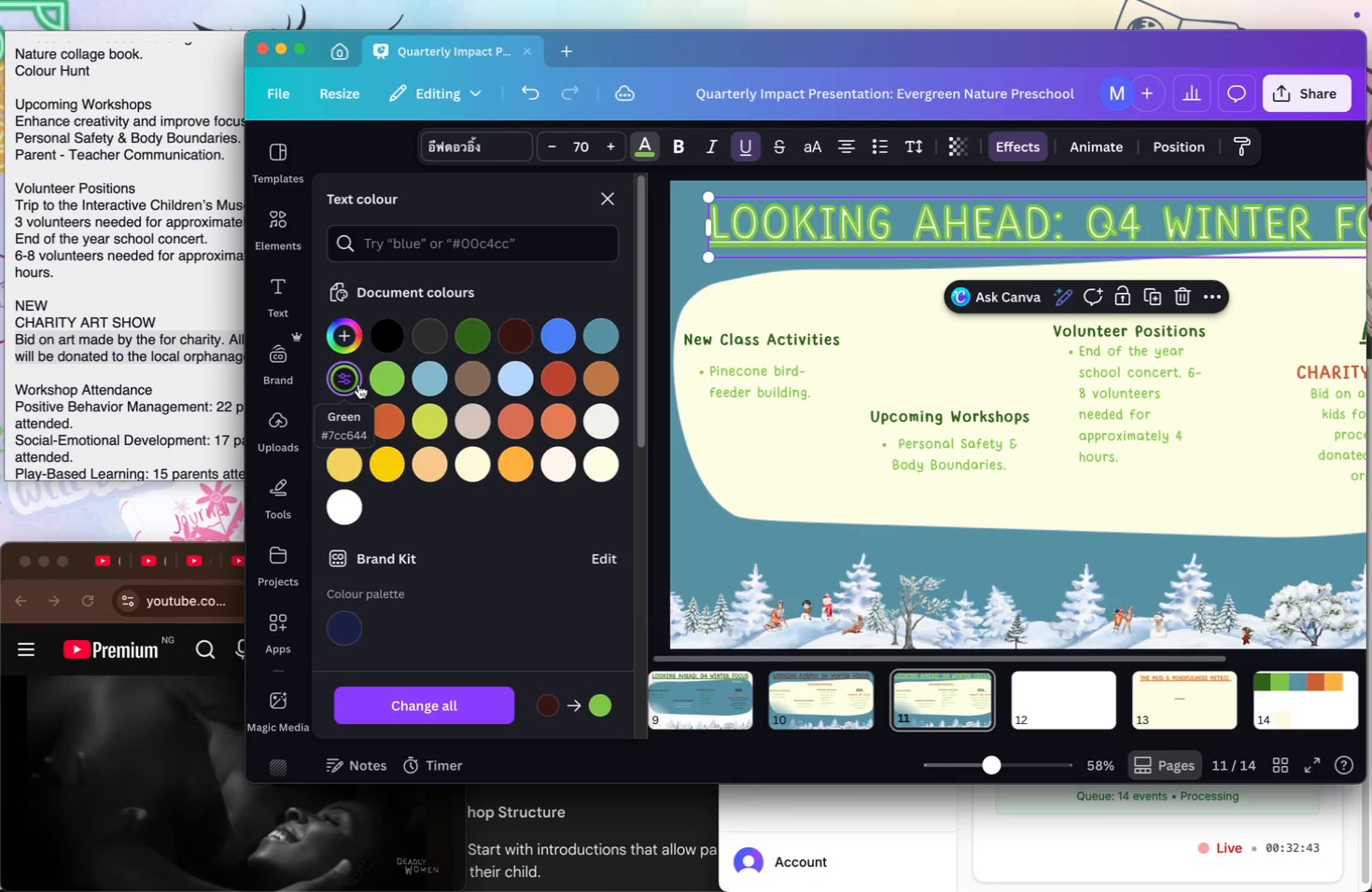 
left_click([1013, 144])
 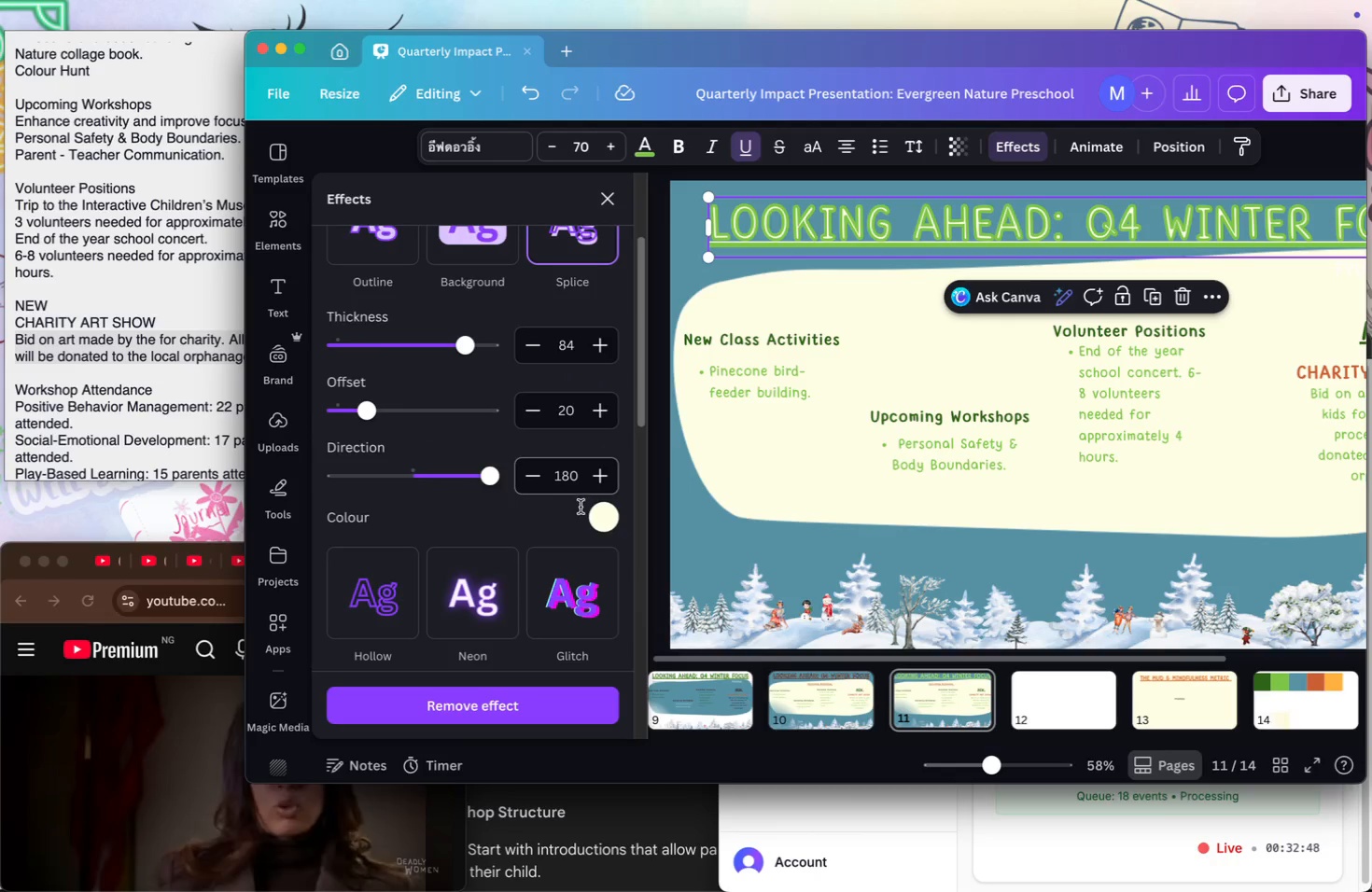 
left_click([593, 525])
 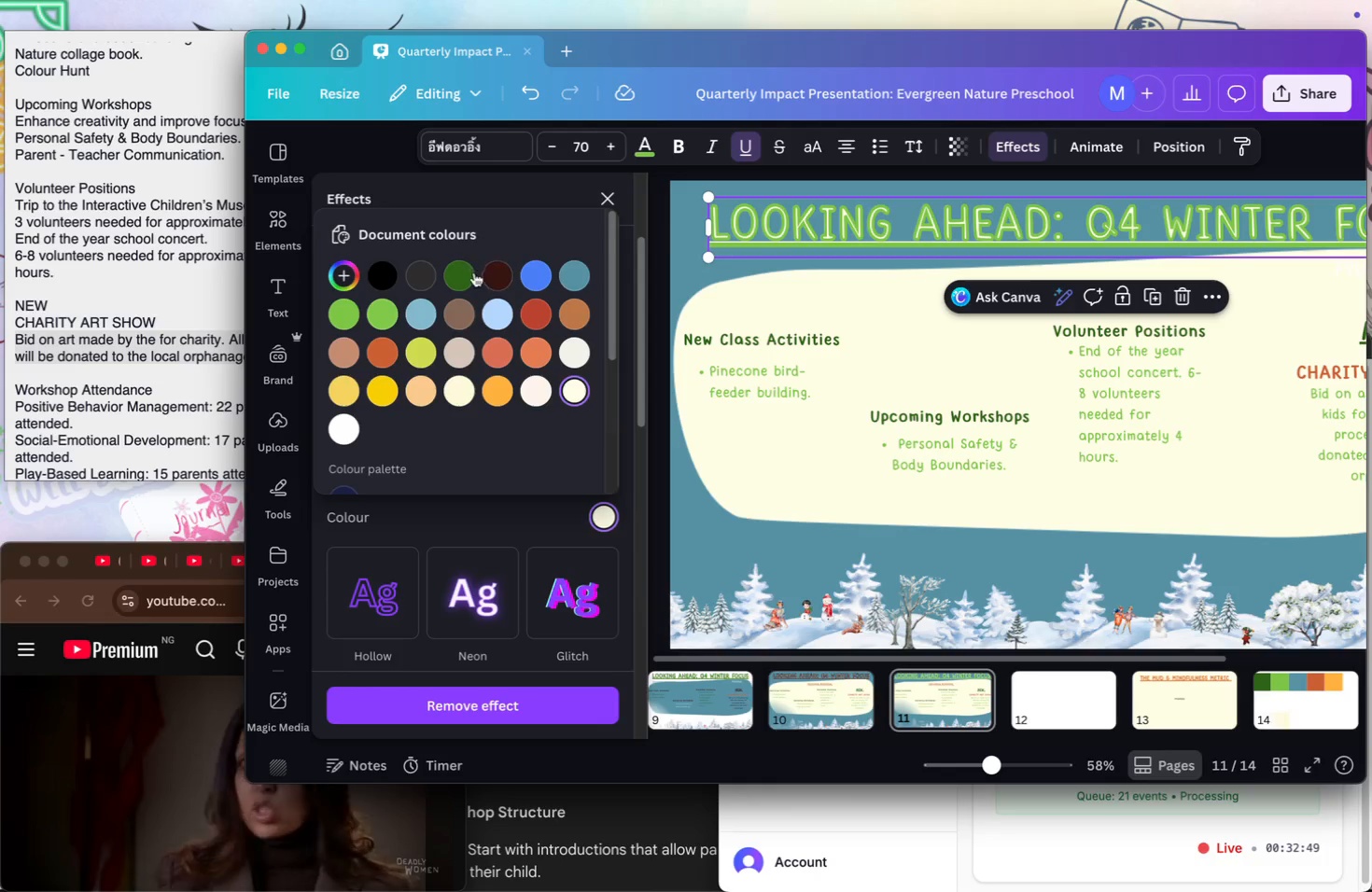 
left_click([472, 273])
 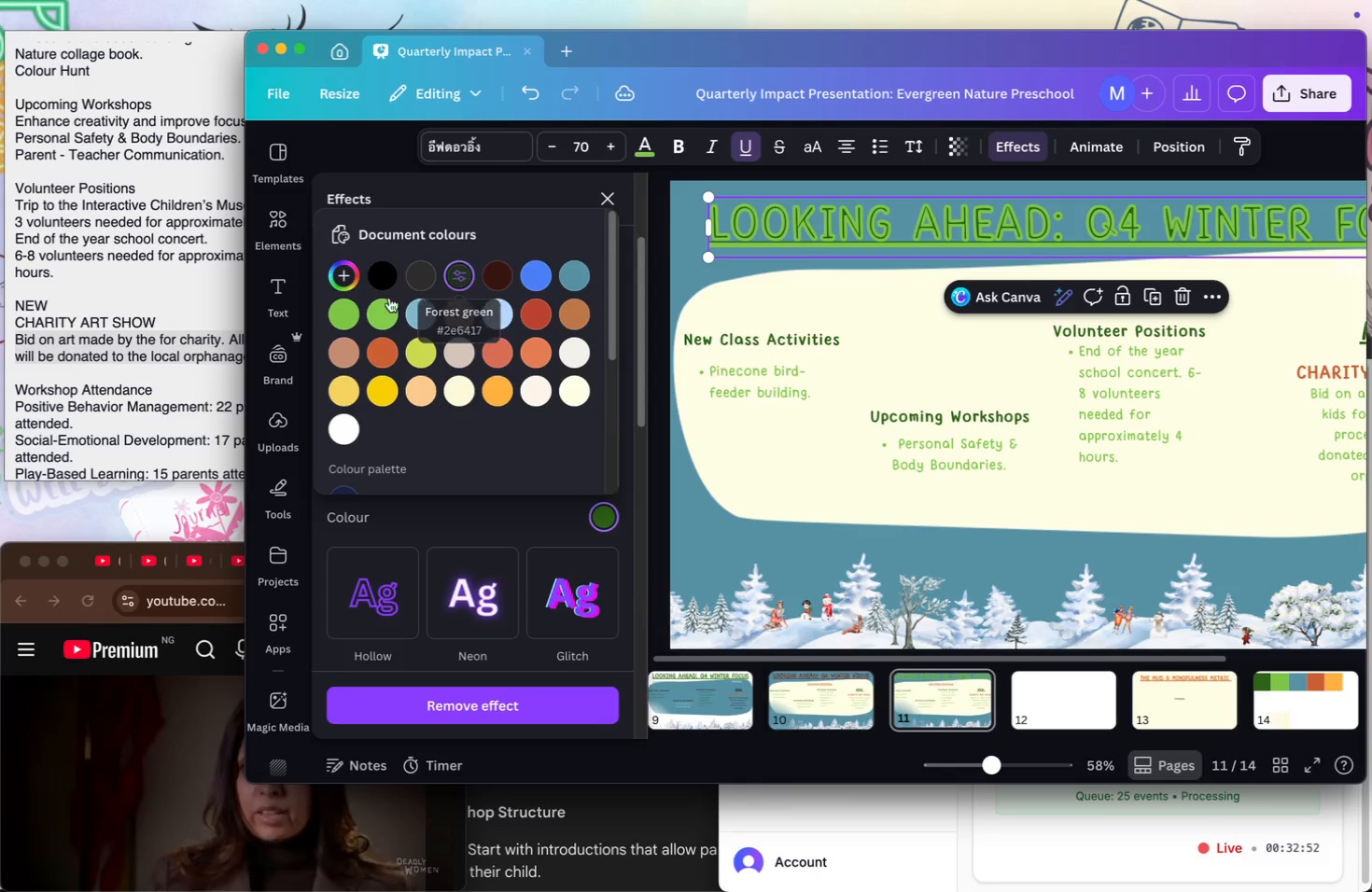 
left_click([354, 316])
 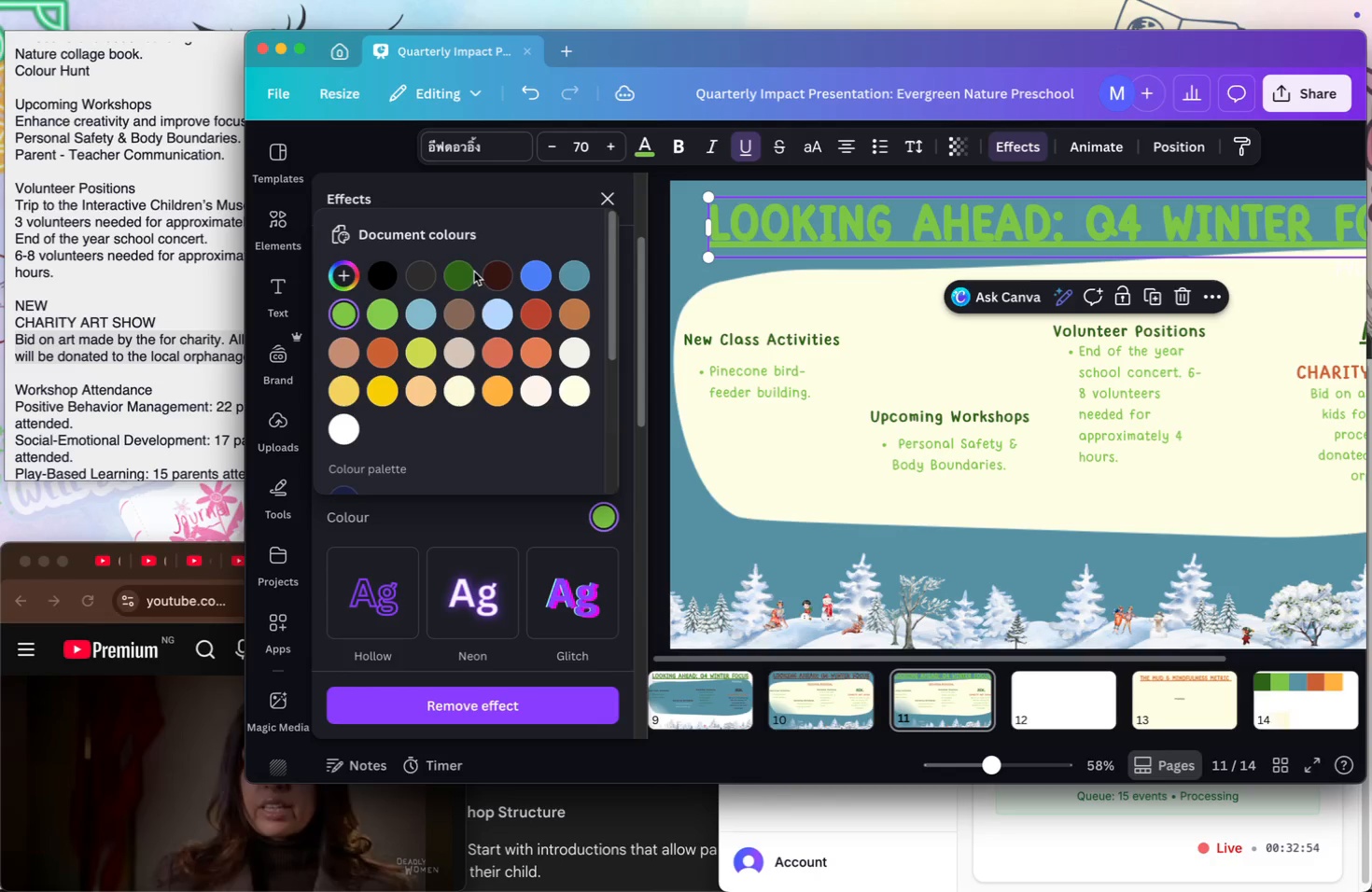 
left_click([473, 272])
 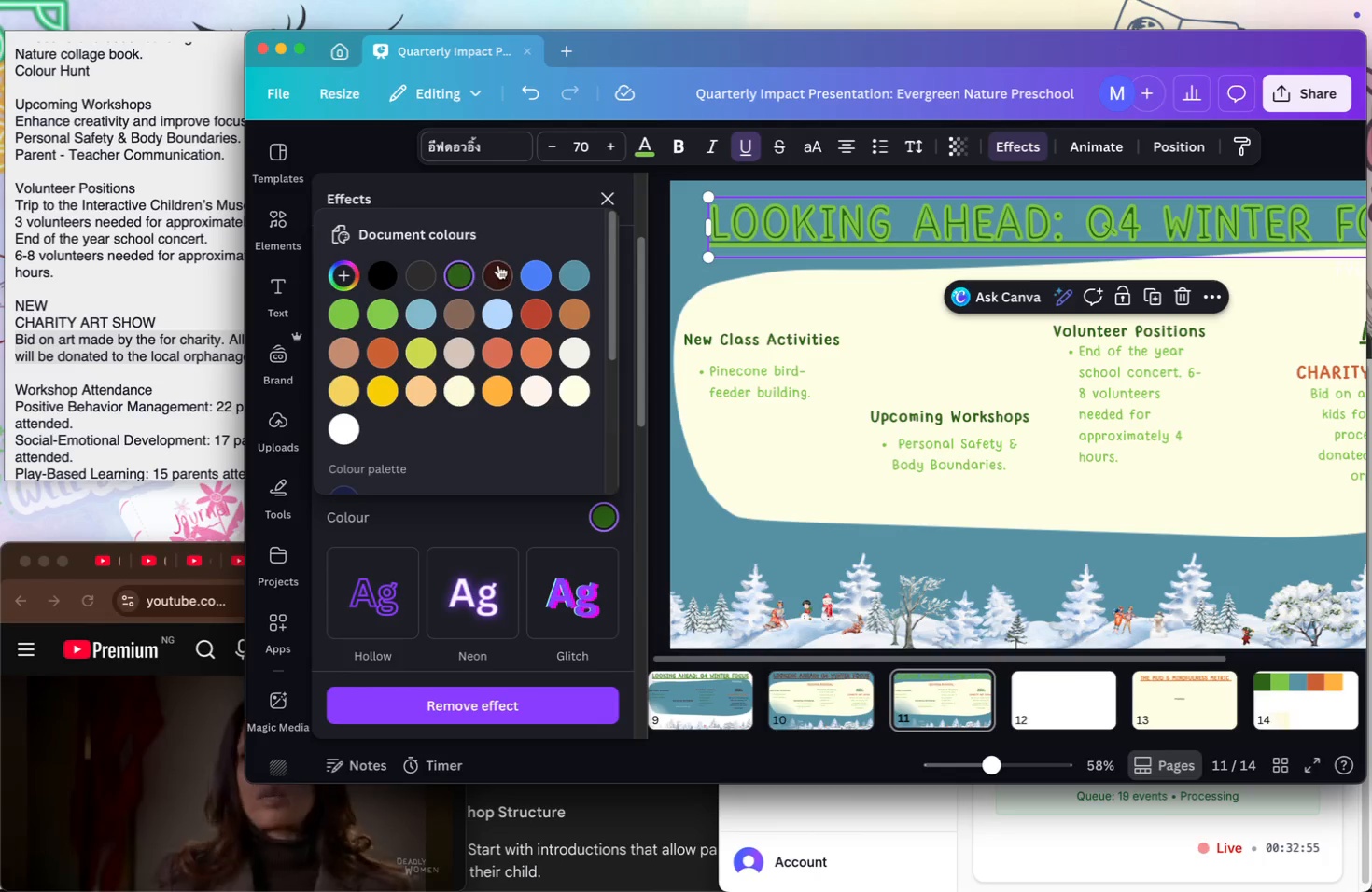 
left_click([498, 265])
 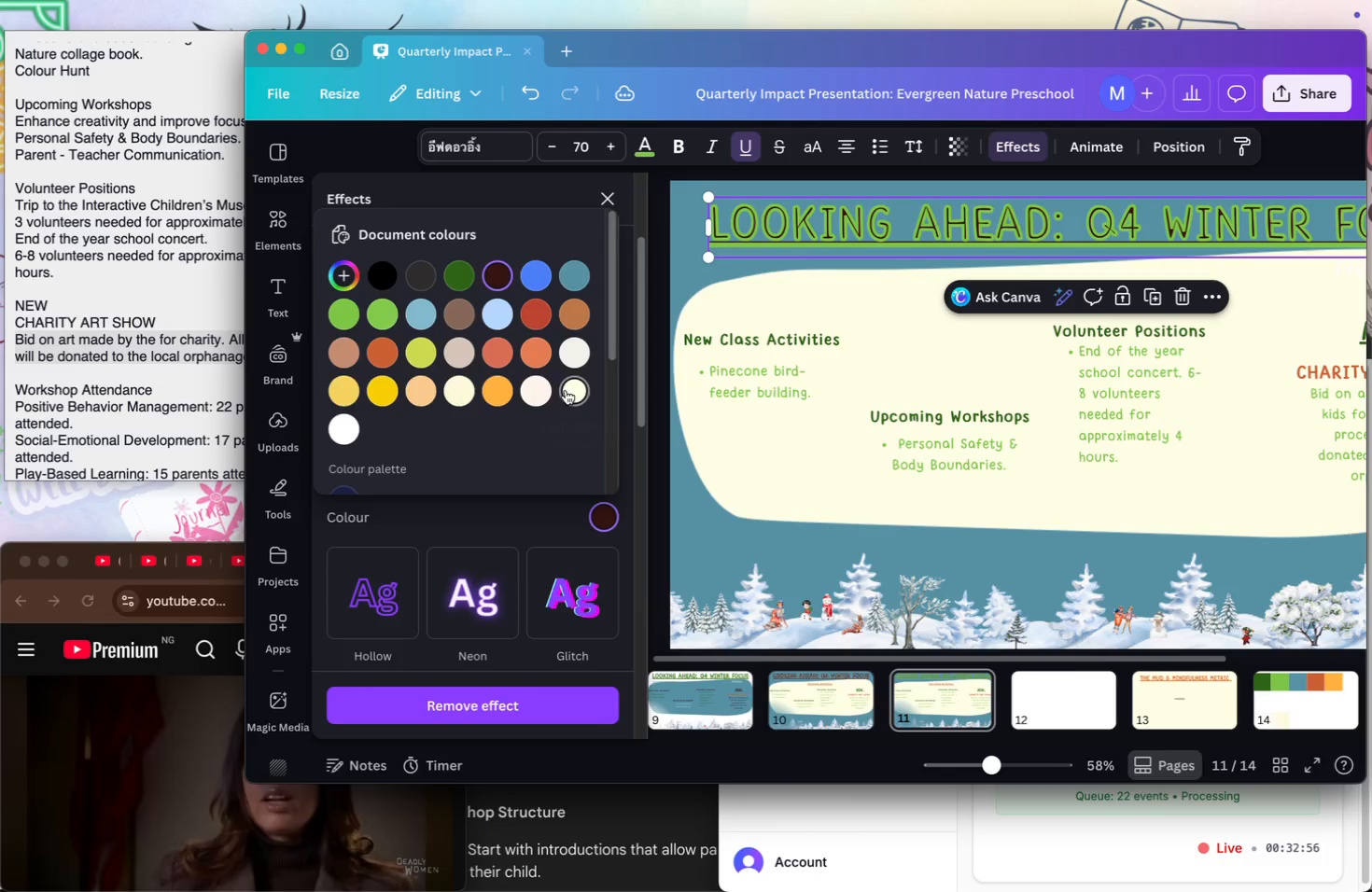 
left_click([567, 392])
 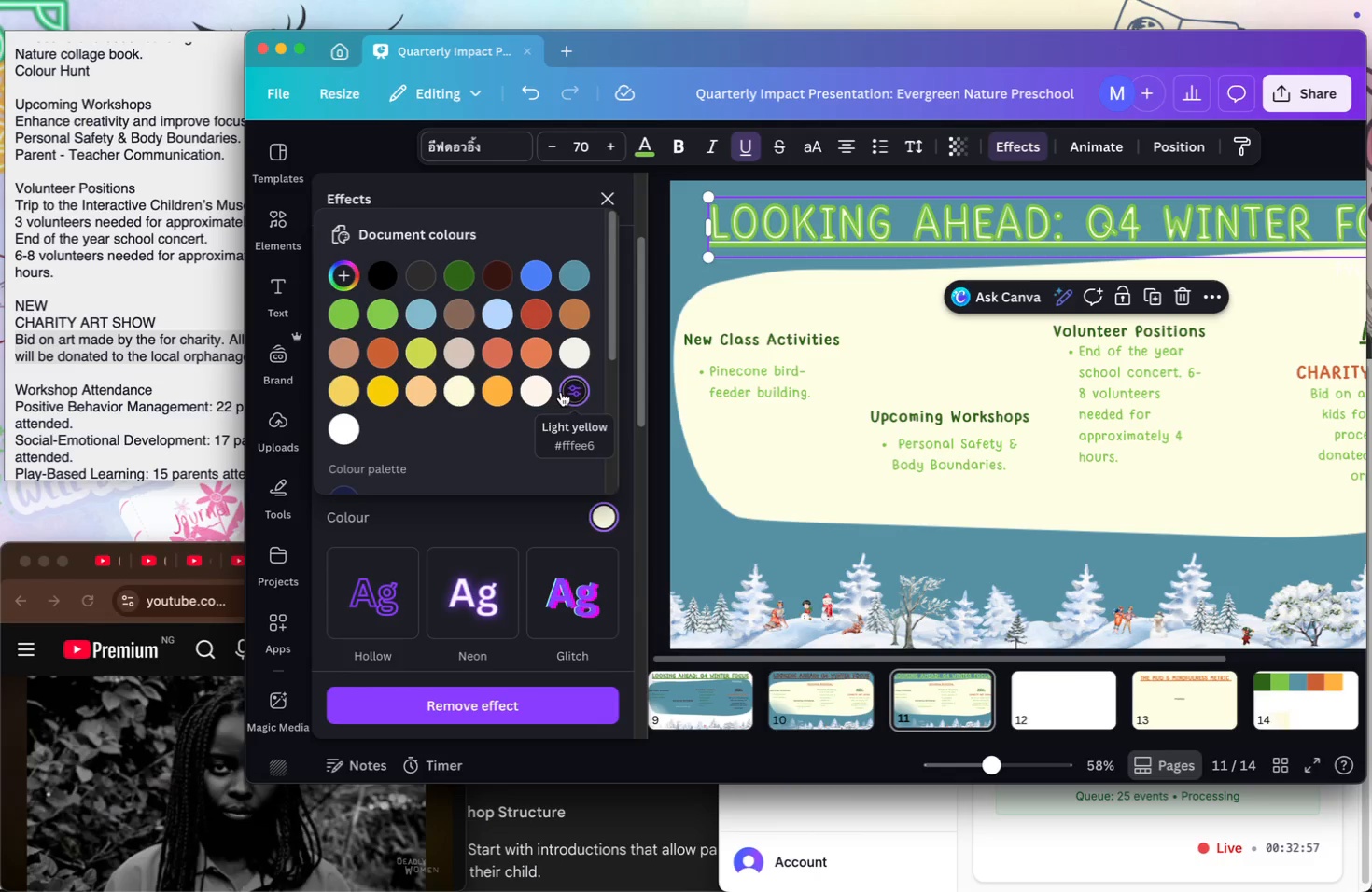 
left_click([546, 389])
 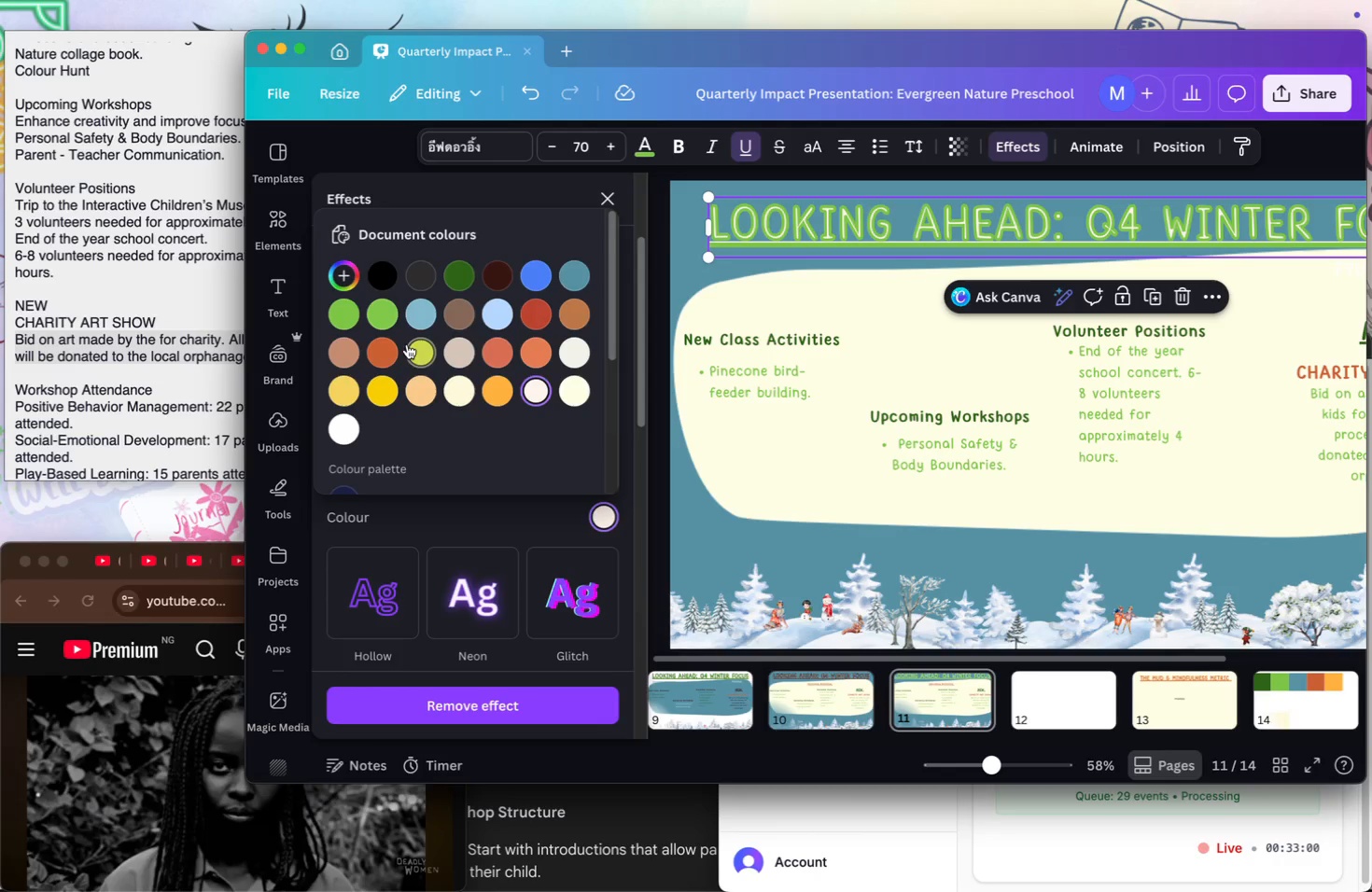 
left_click([375, 353])
 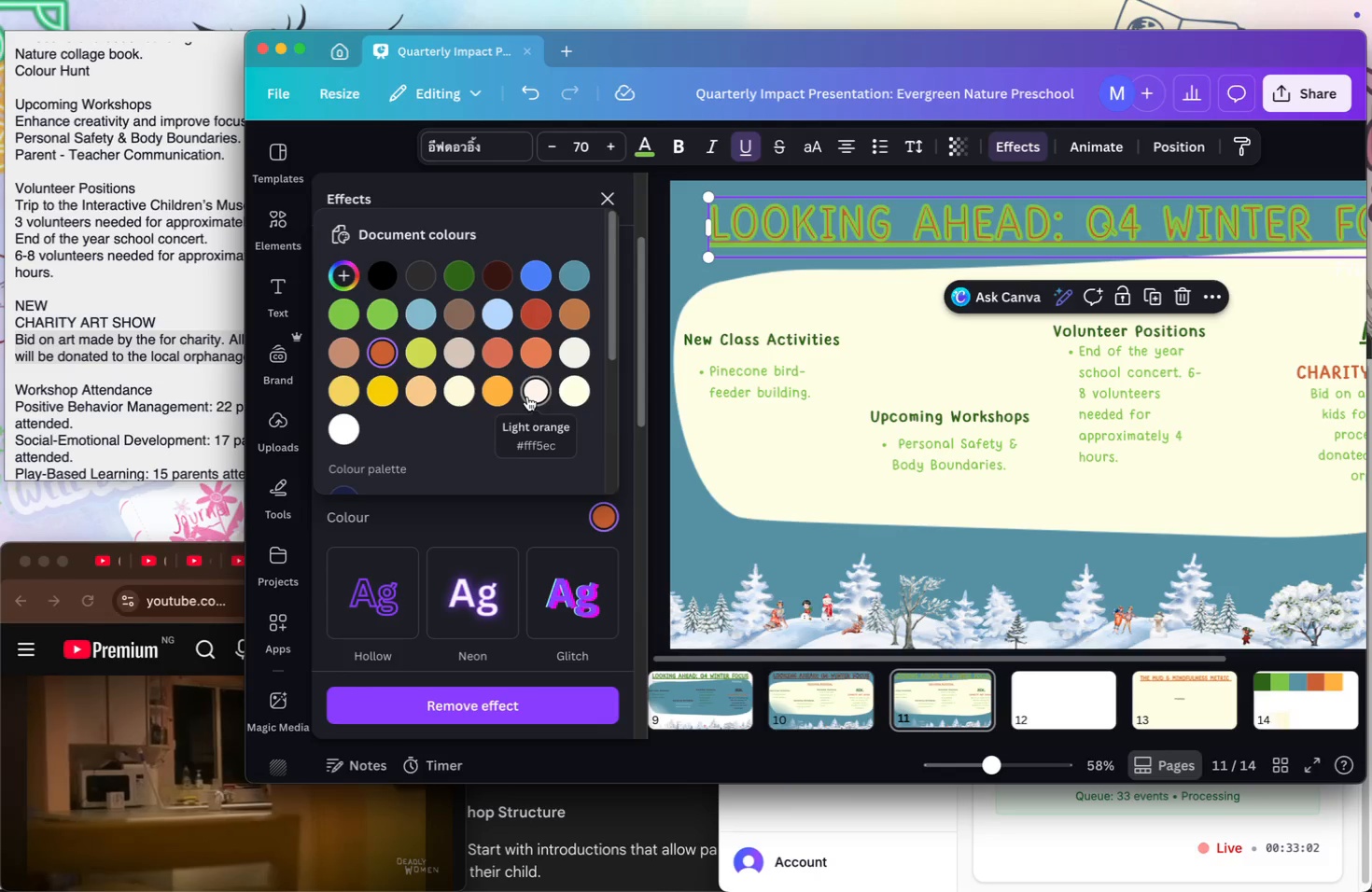 
left_click([570, 397])
 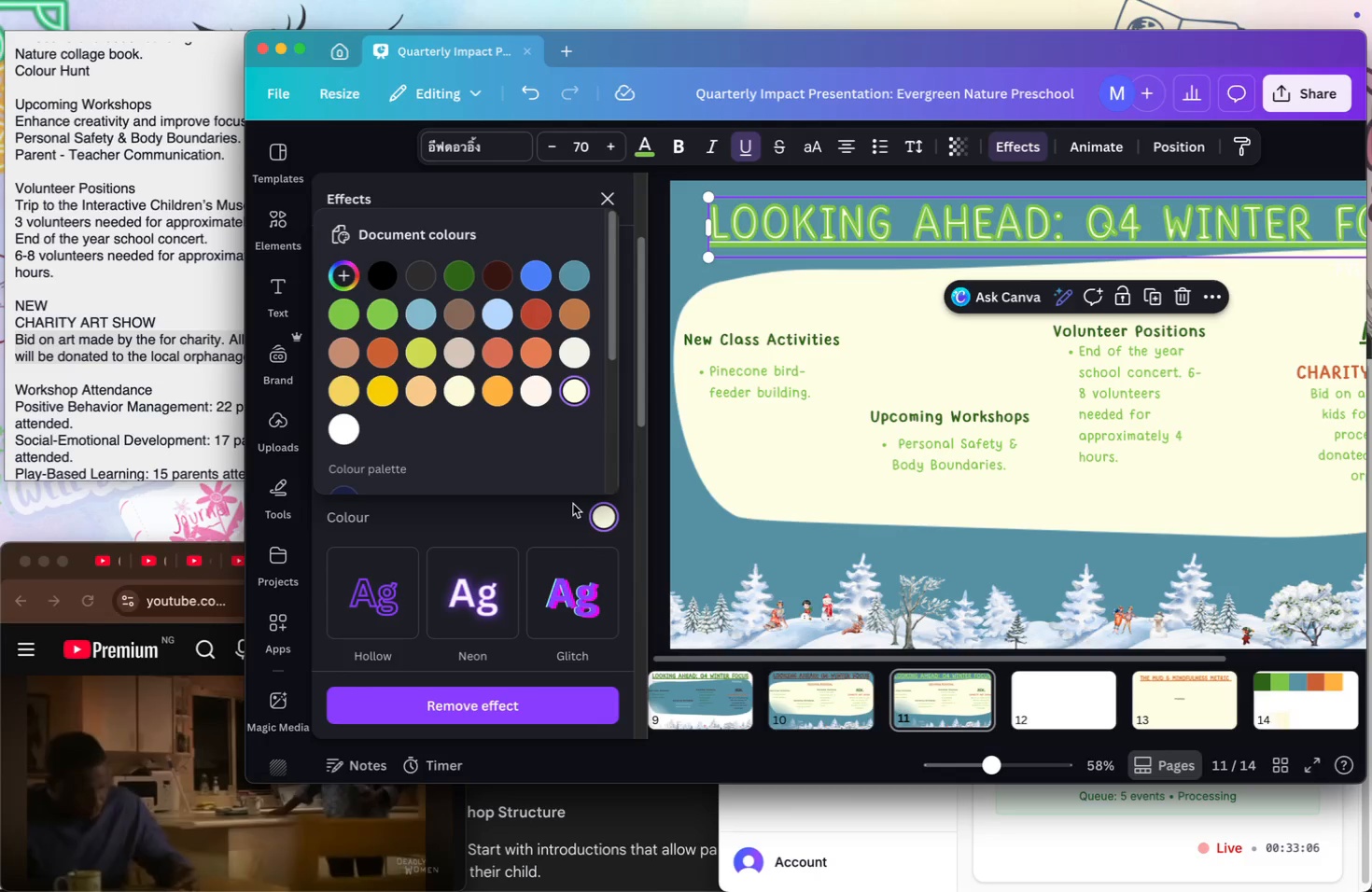 
wait(5.2)
 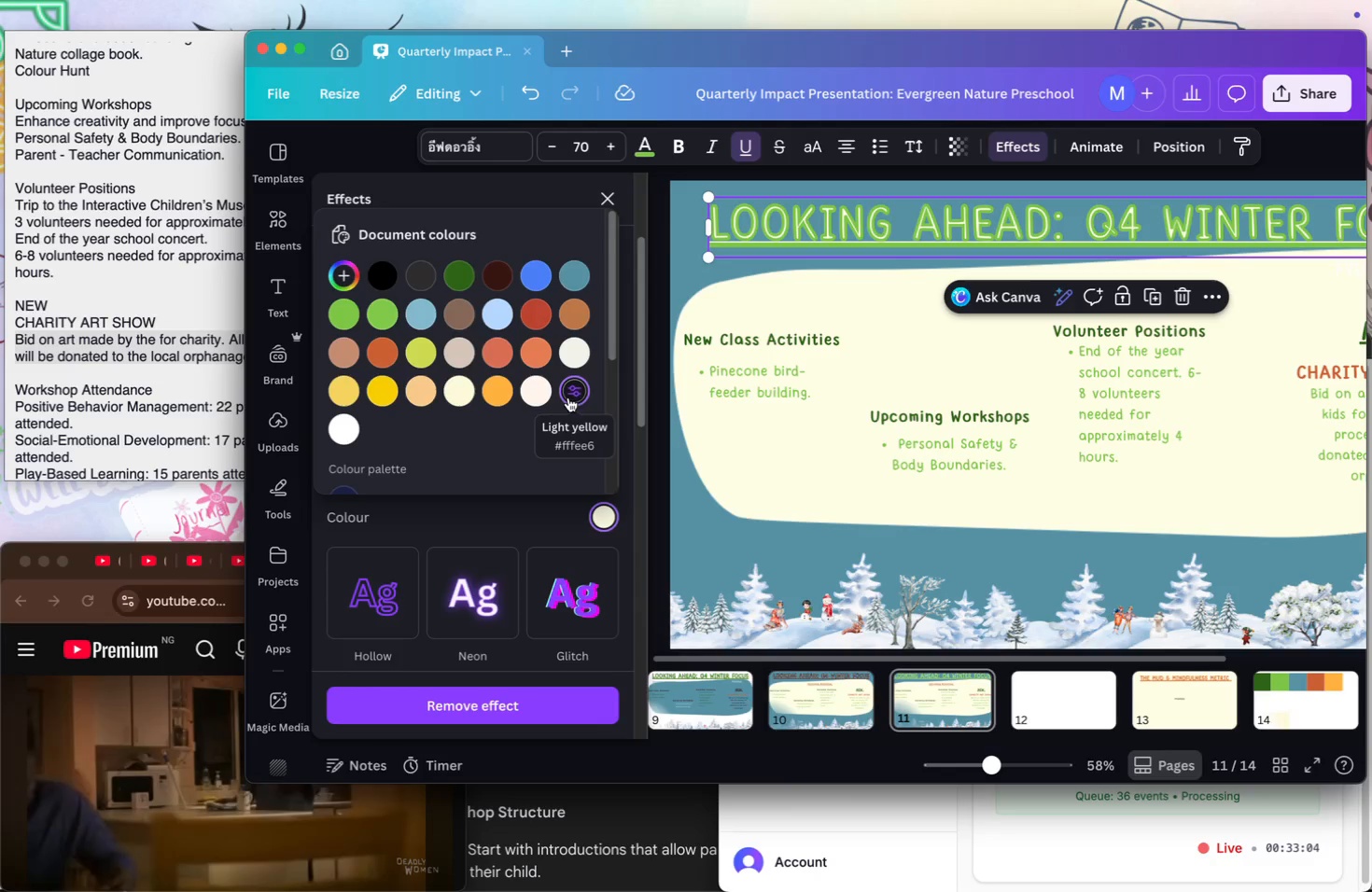 
left_click([682, 138])
 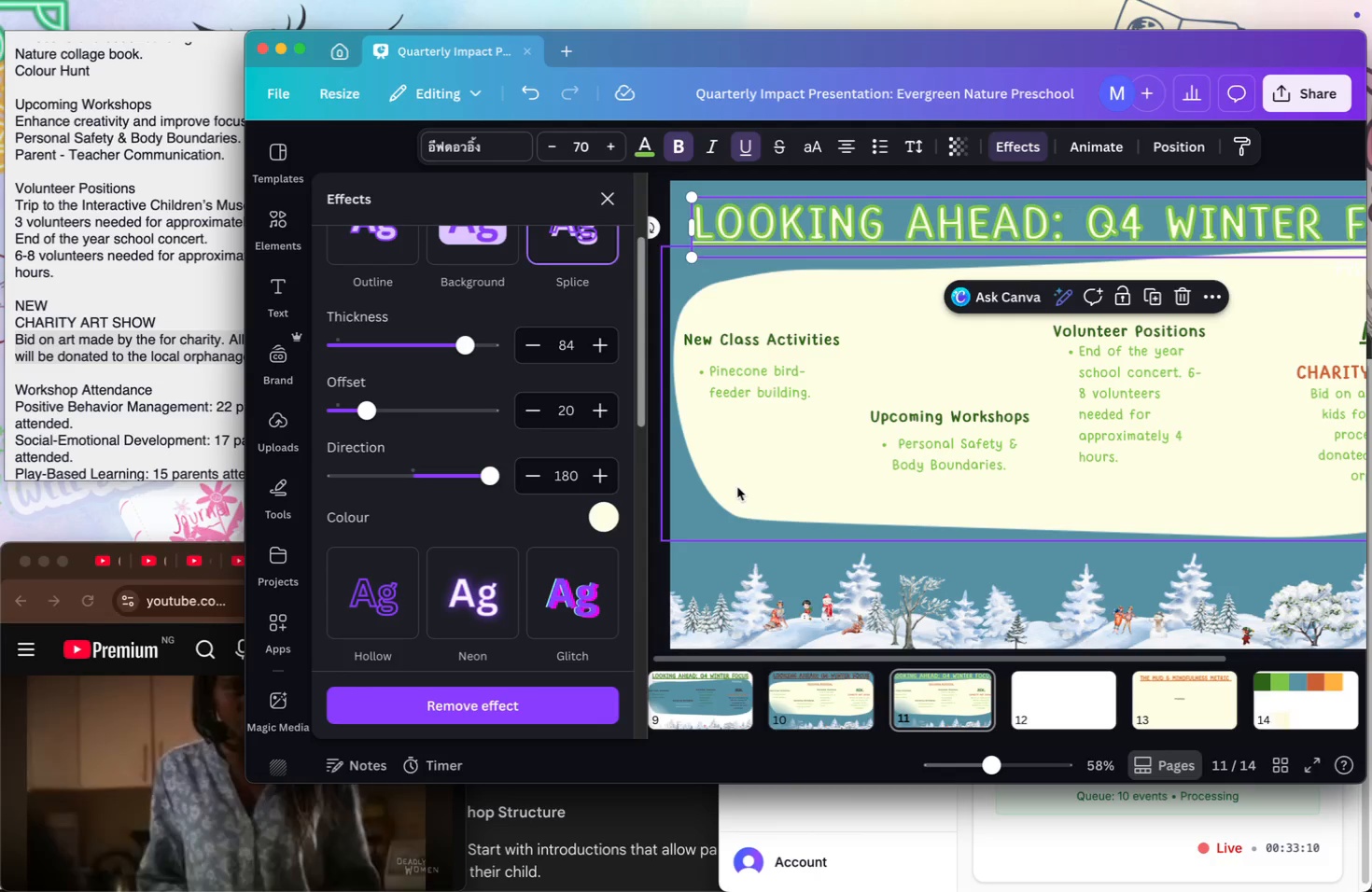 
left_click([609, 528])
 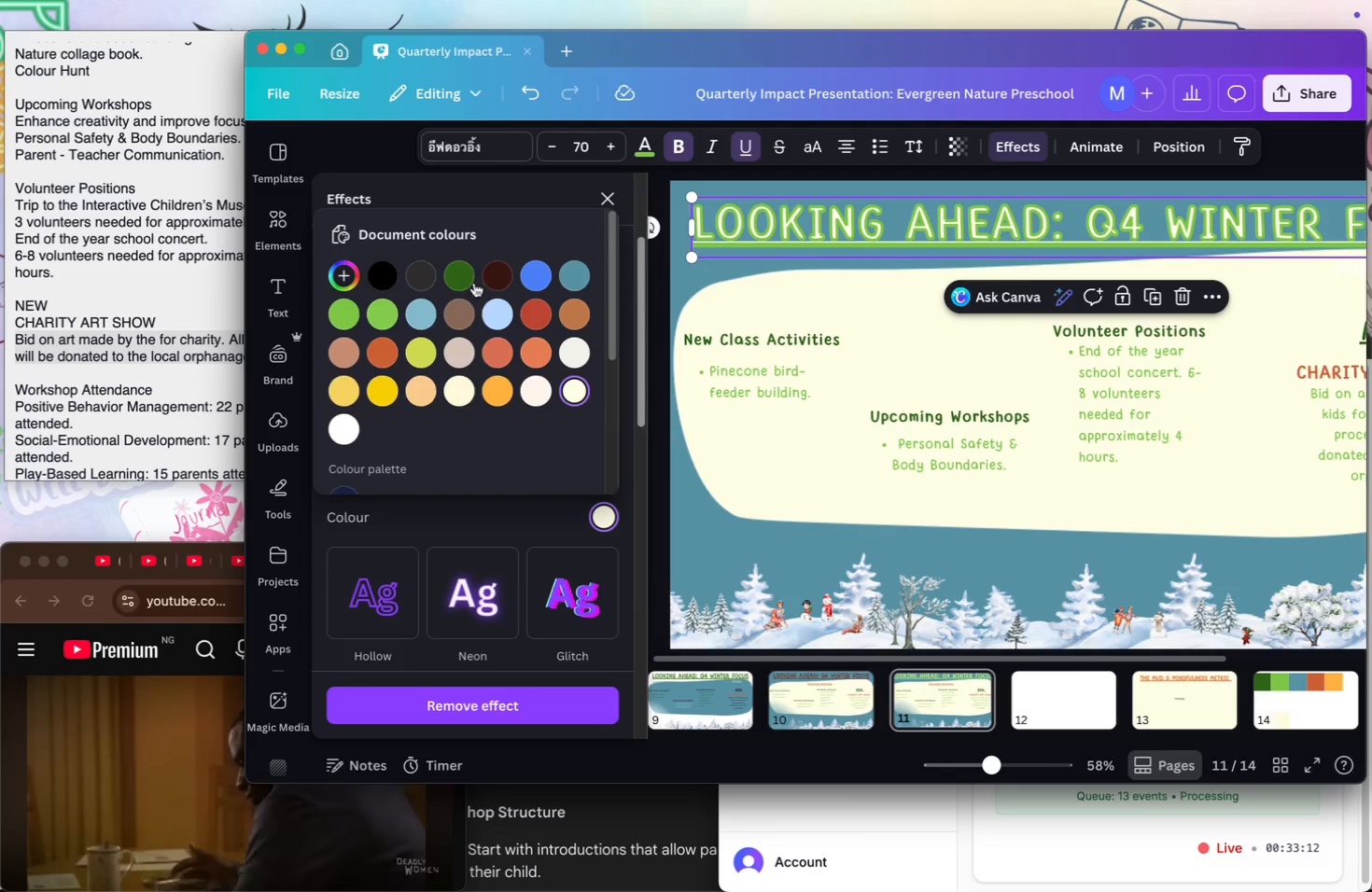 
left_click([467, 279])
 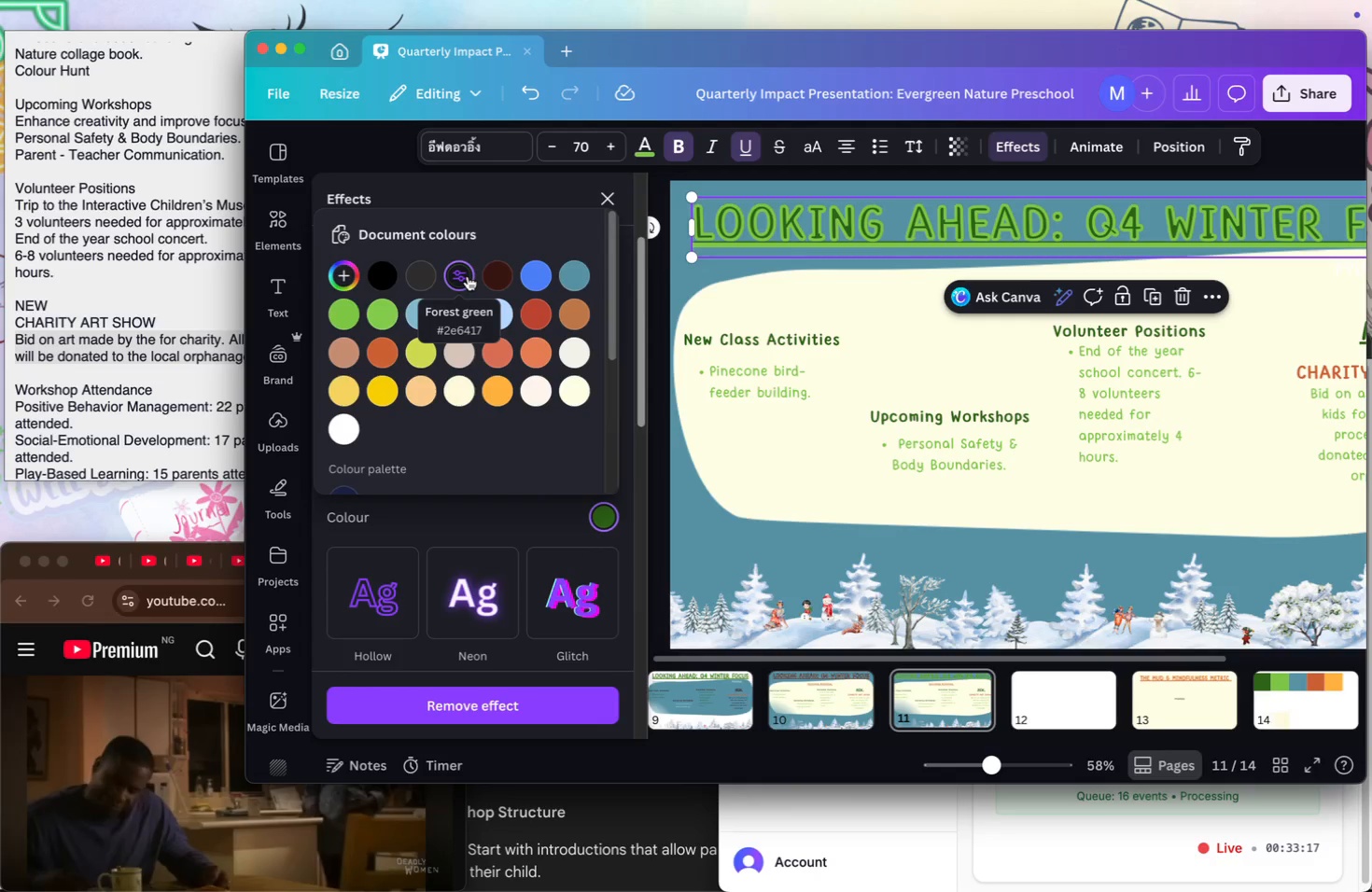 
wait(7.1)
 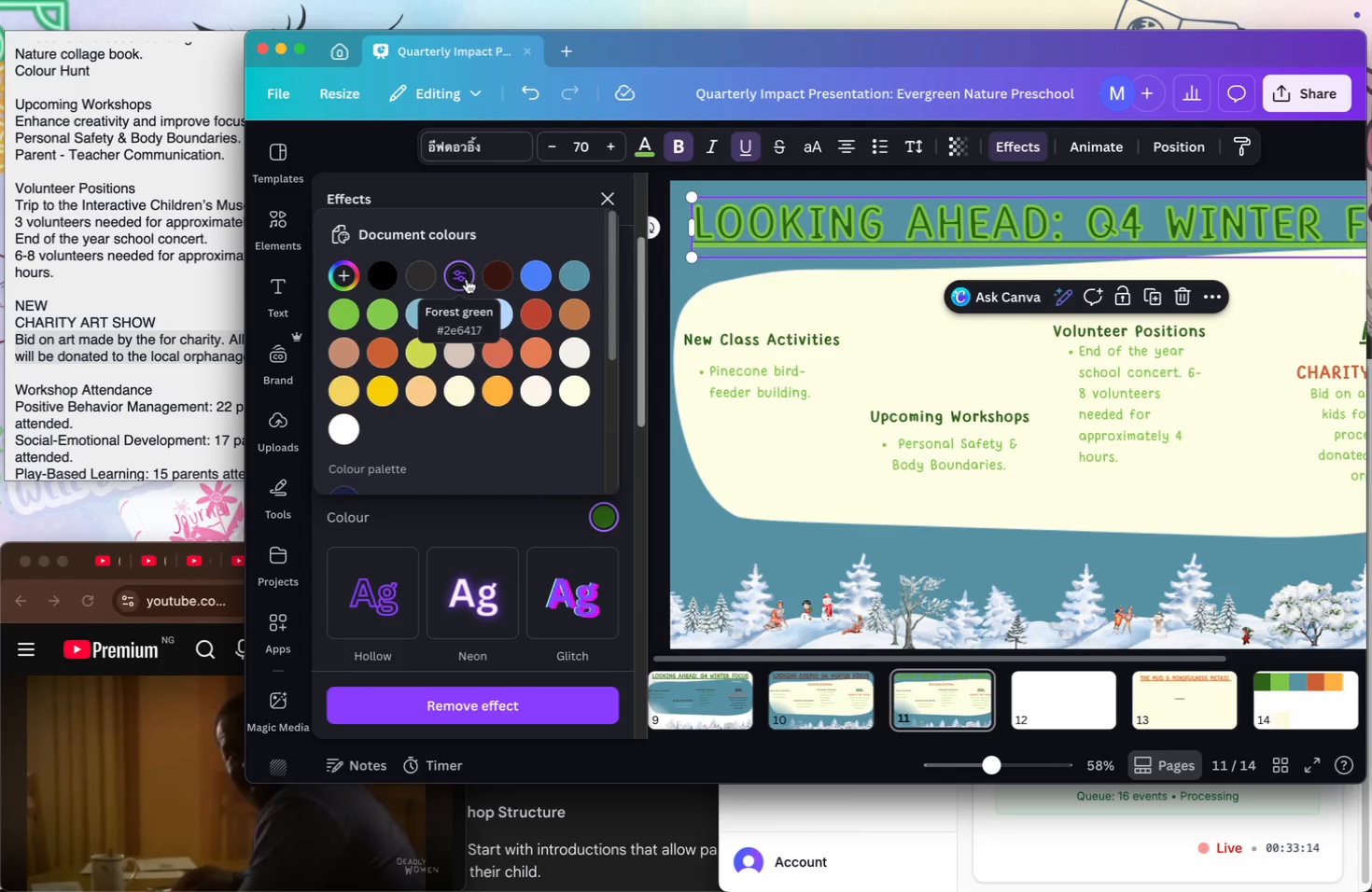 
left_click([499, 282])
 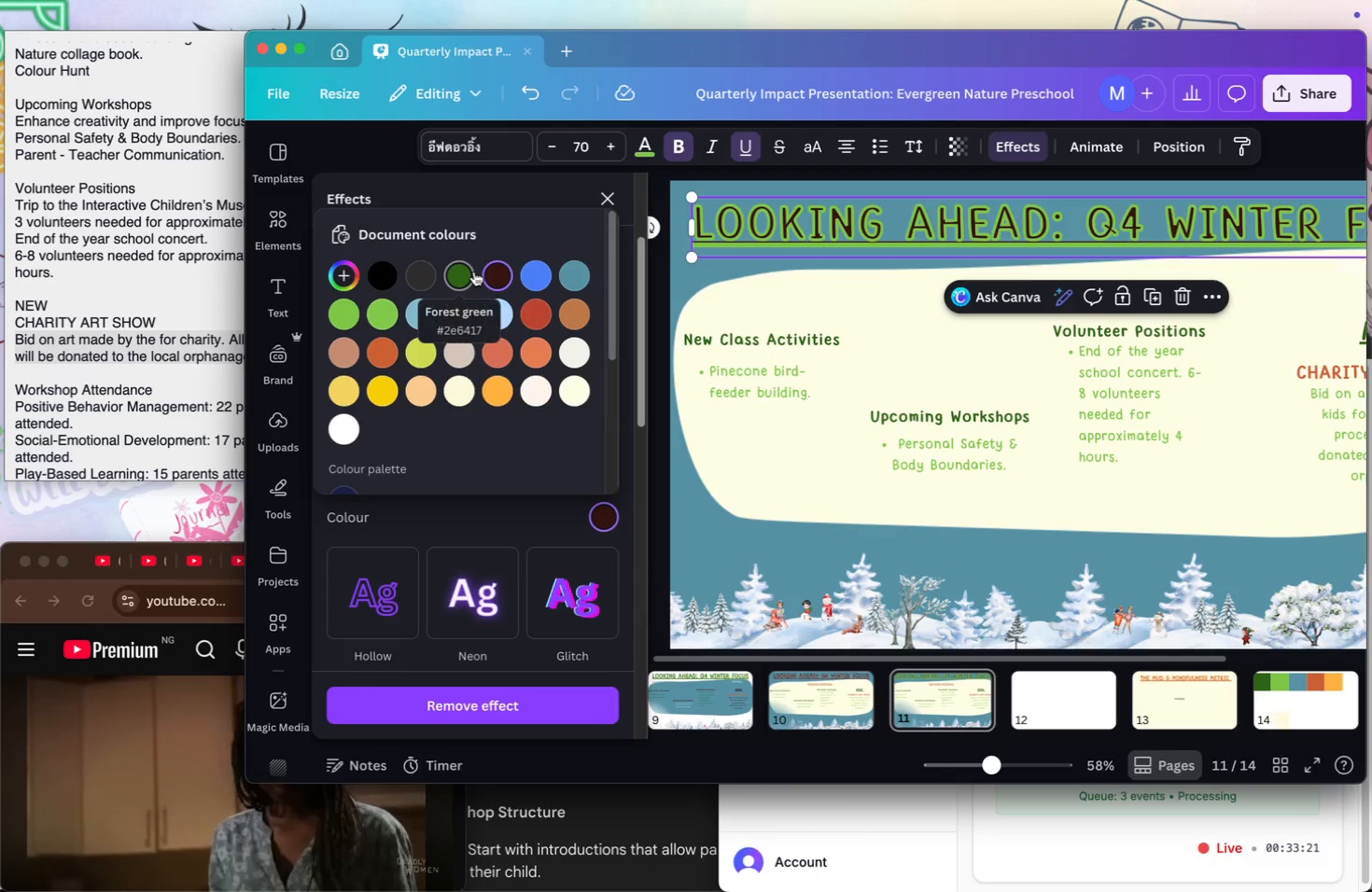 
left_click([474, 272])
 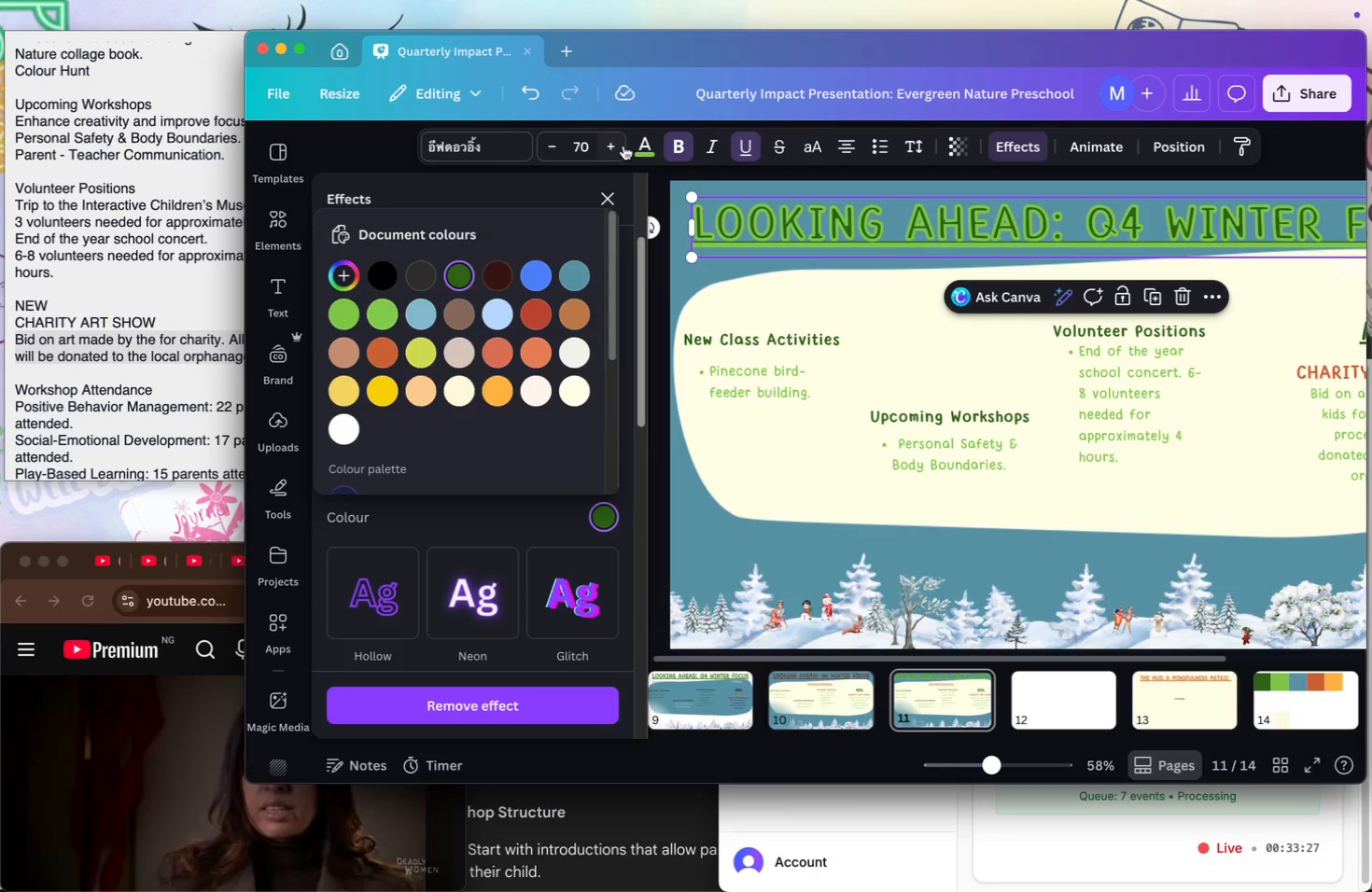 
wait(7.56)
 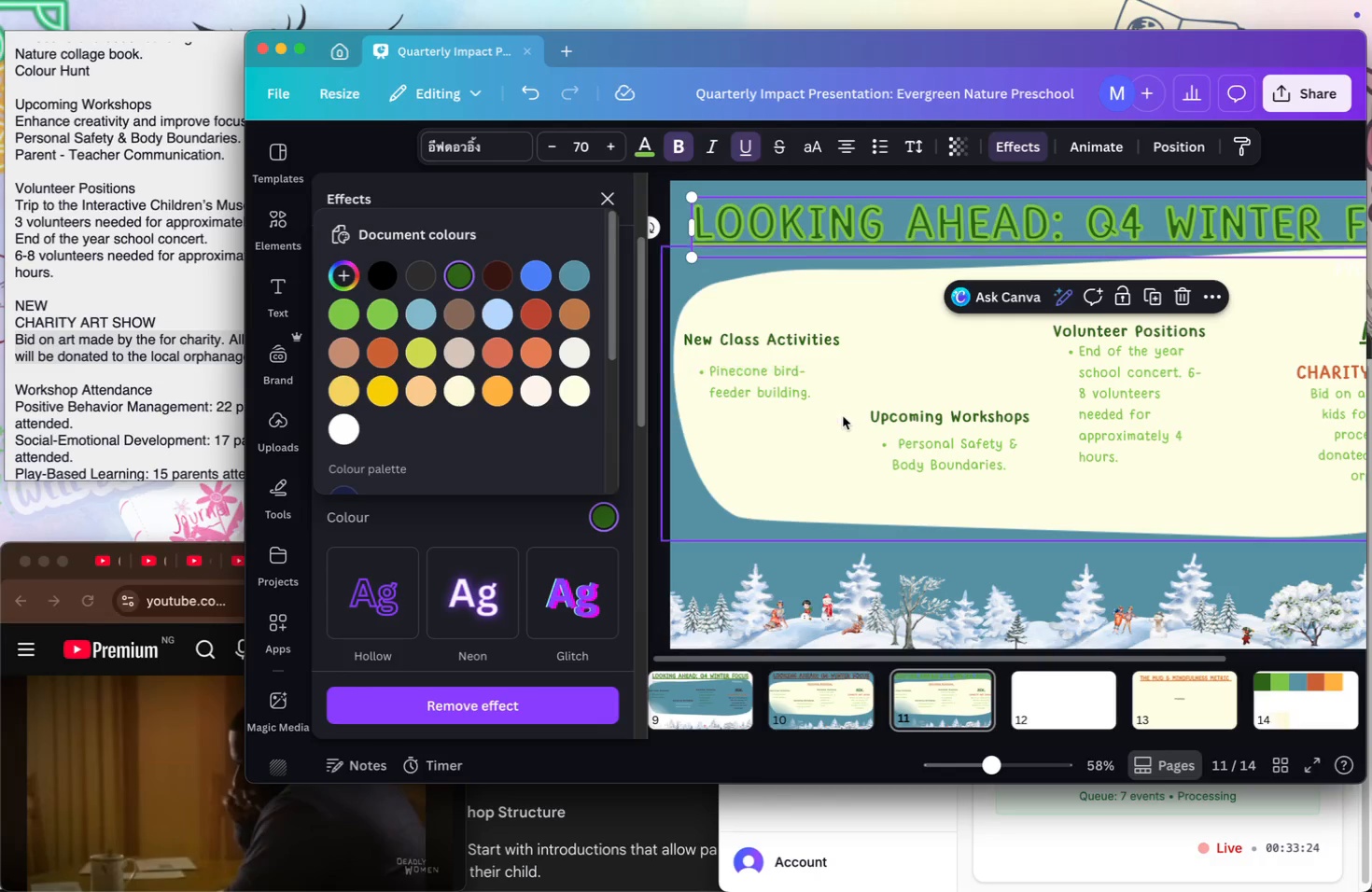 
left_click([609, 201])
 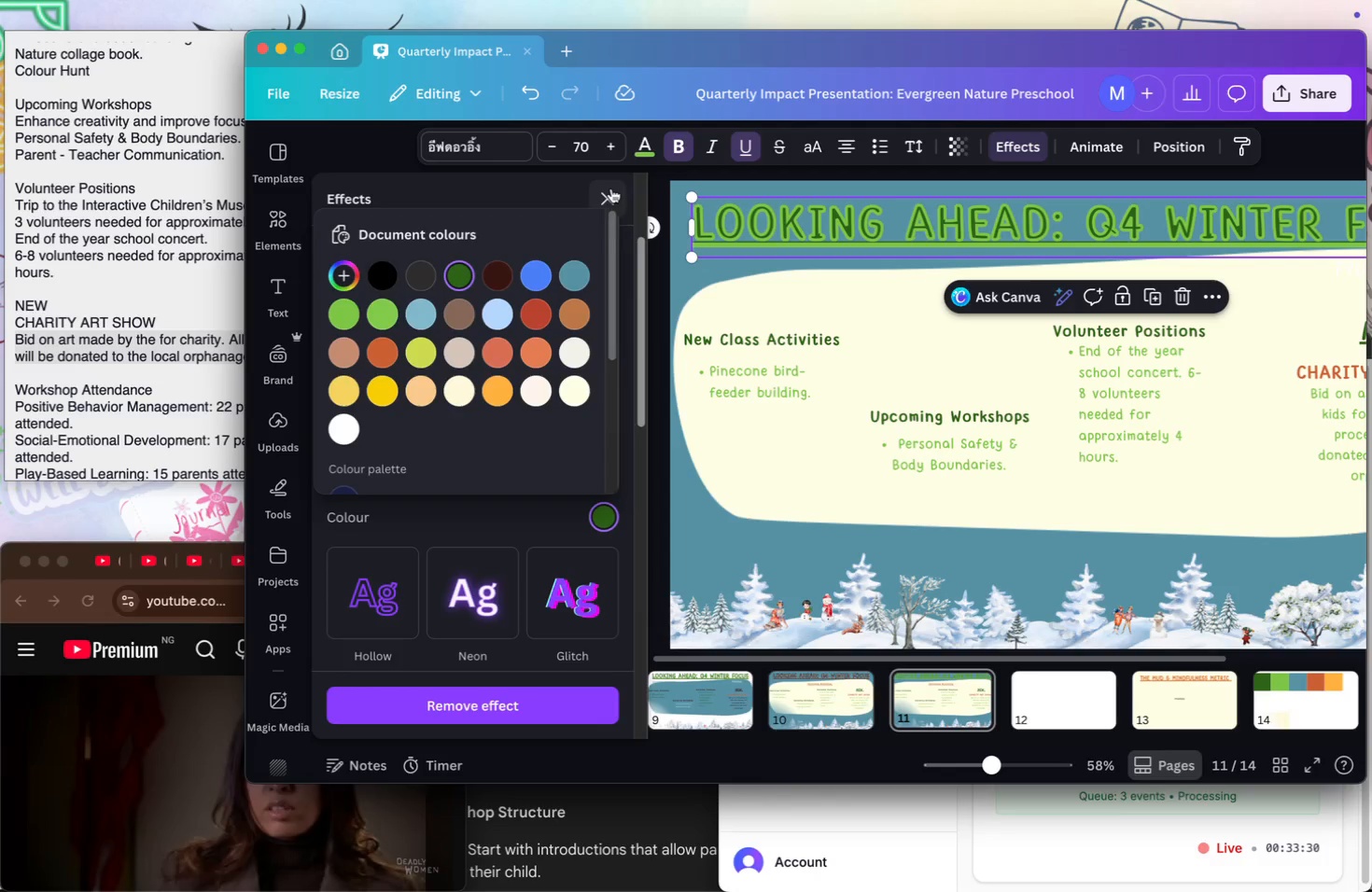 
left_click([612, 187])
 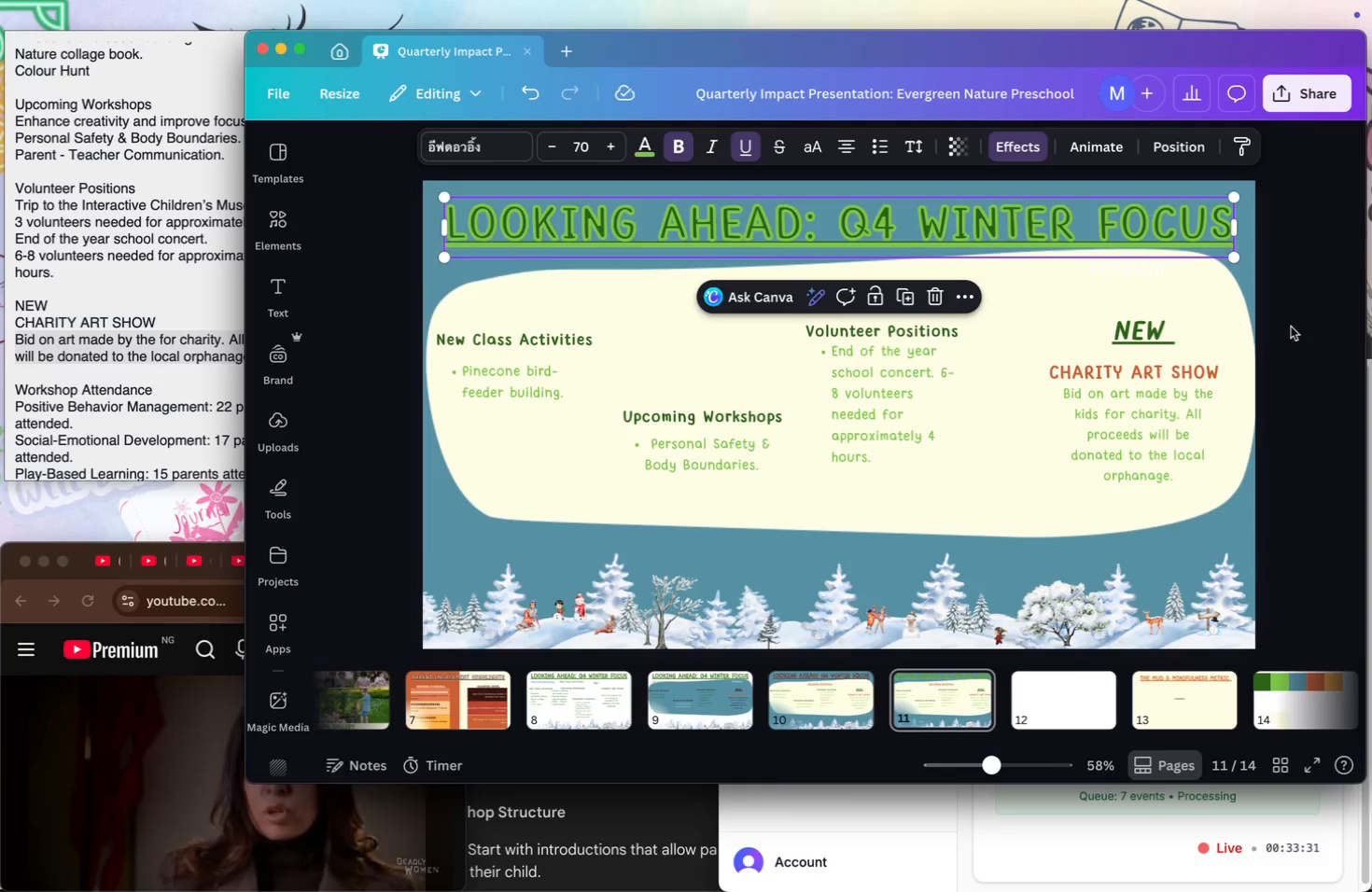 
left_click([1295, 328])
 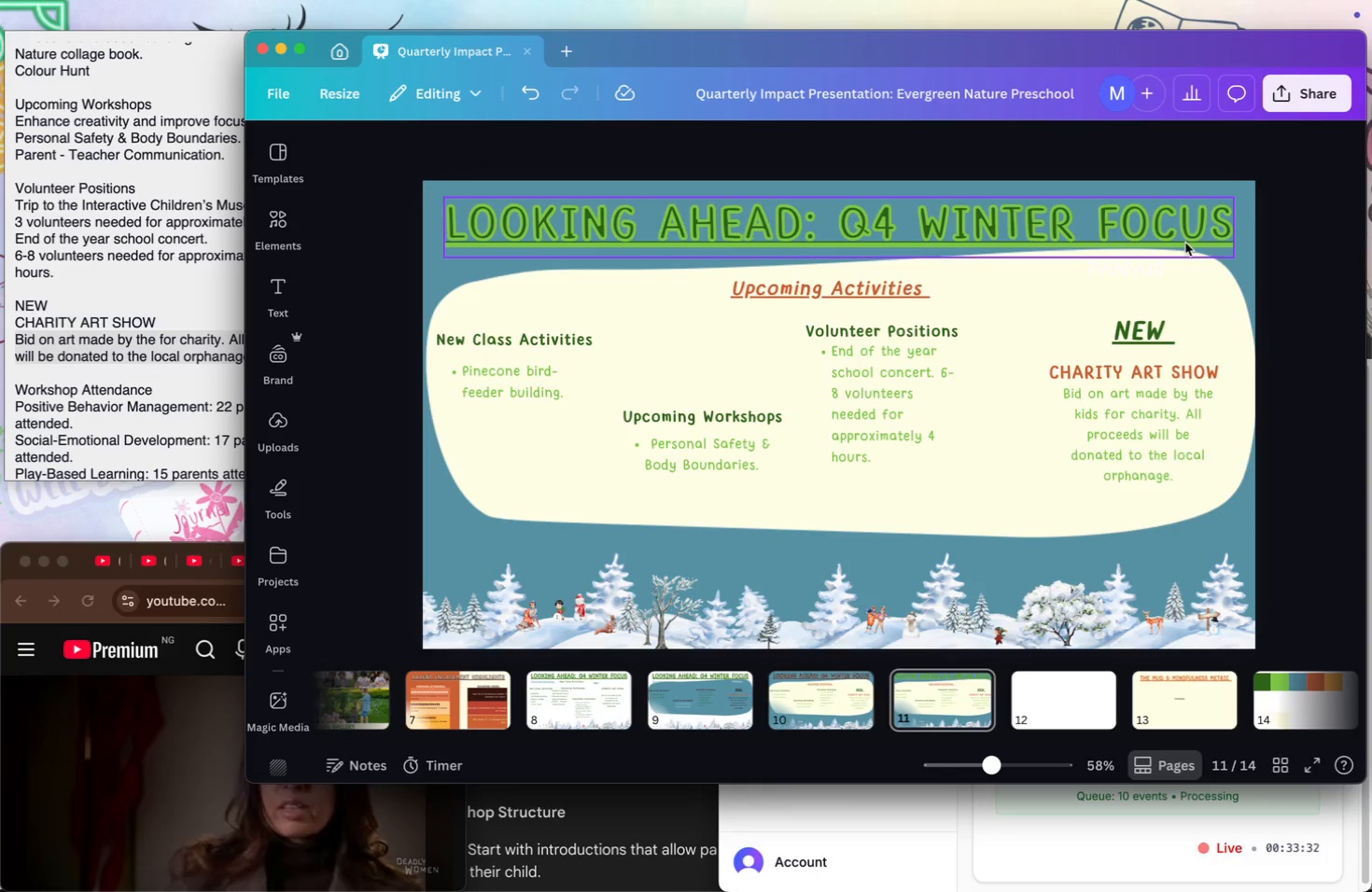 
left_click_drag(start_coordinate=[1185, 242], to_coordinate=[1192, 235])